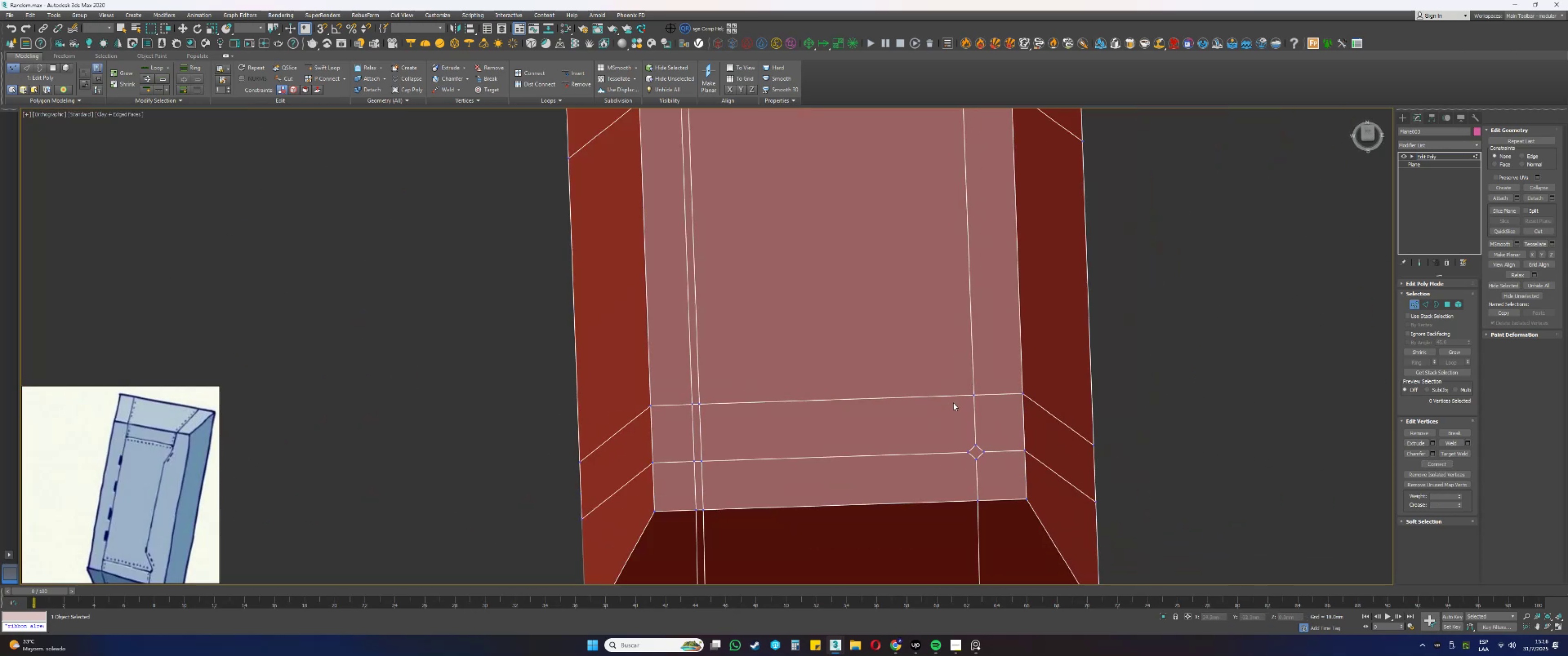 
hold_key(key=AltLeft, duration=0.34)
 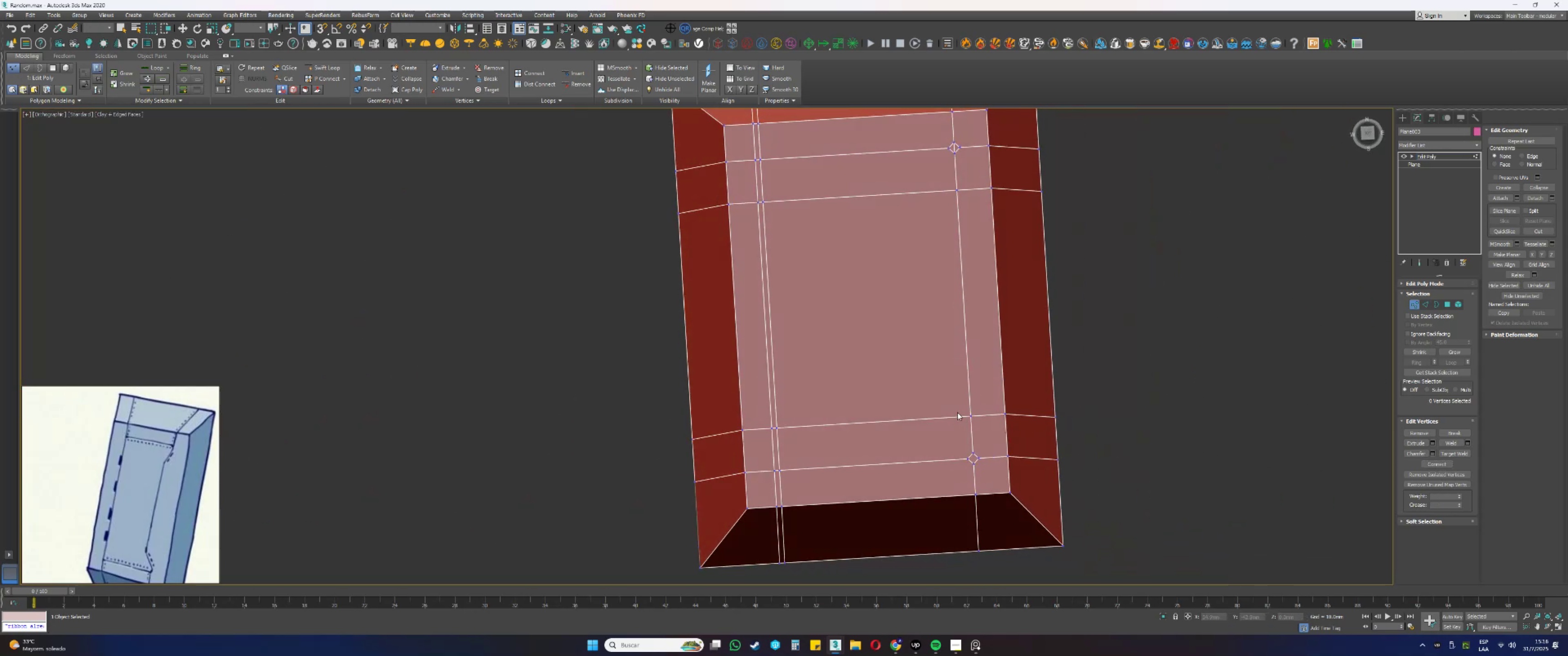 
scroll: coordinate [973, 455], scroll_direction: up, amount: 1.0
 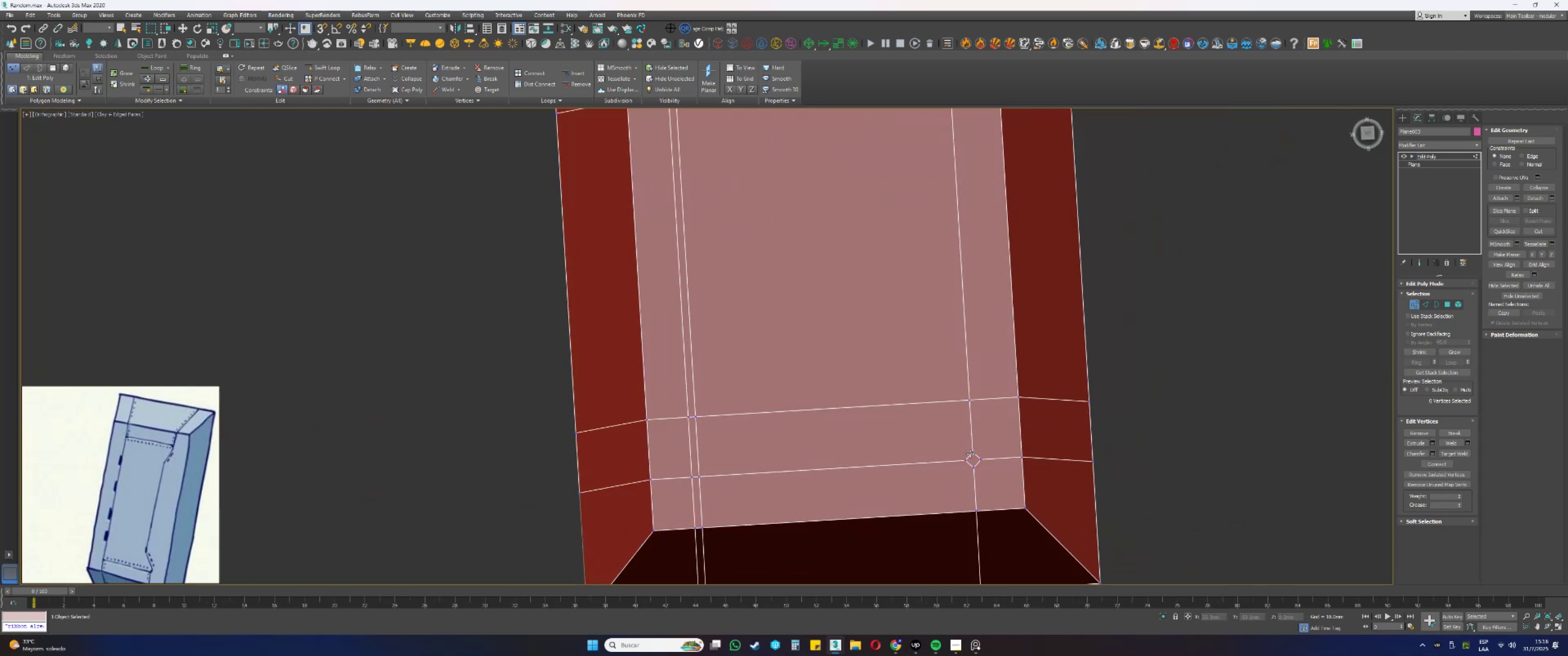 
left_click([970, 452])
 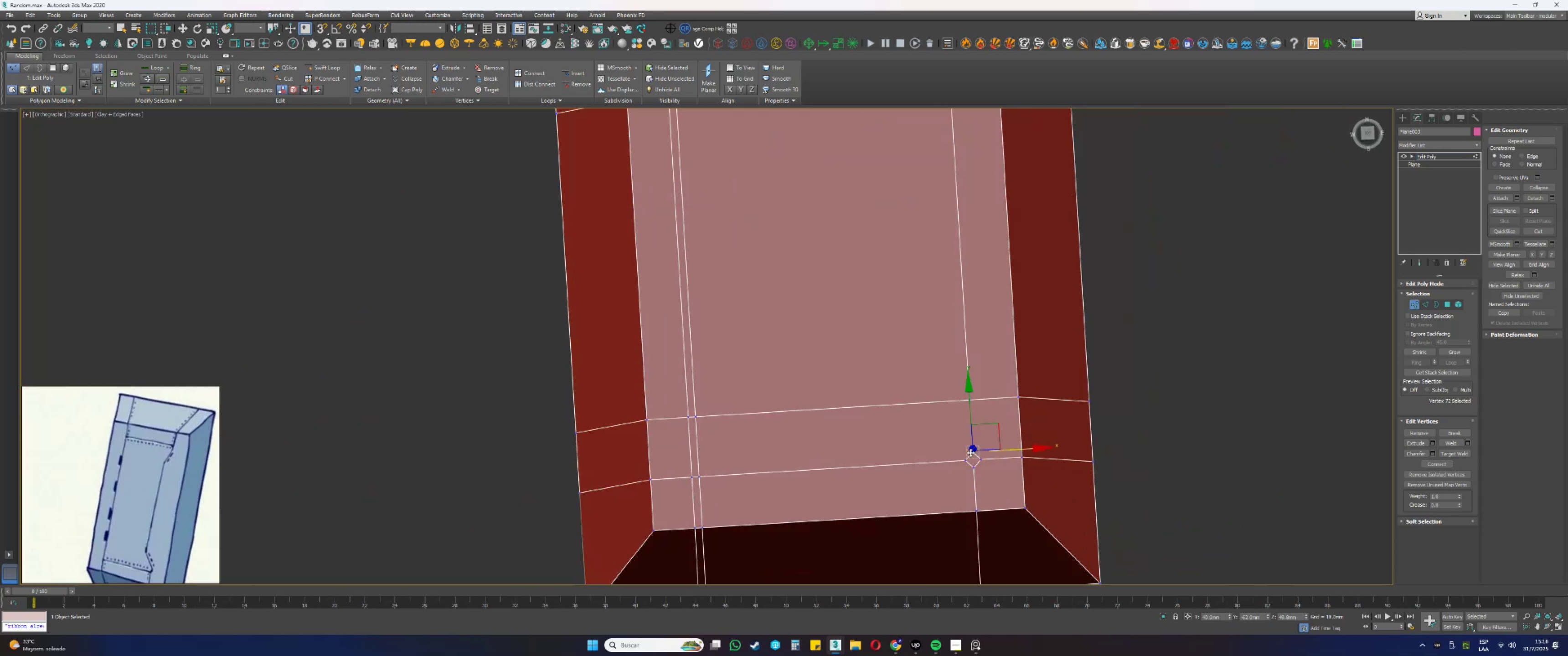 
hold_key(key=ControlLeft, duration=0.44)
double_click([971, 468])
 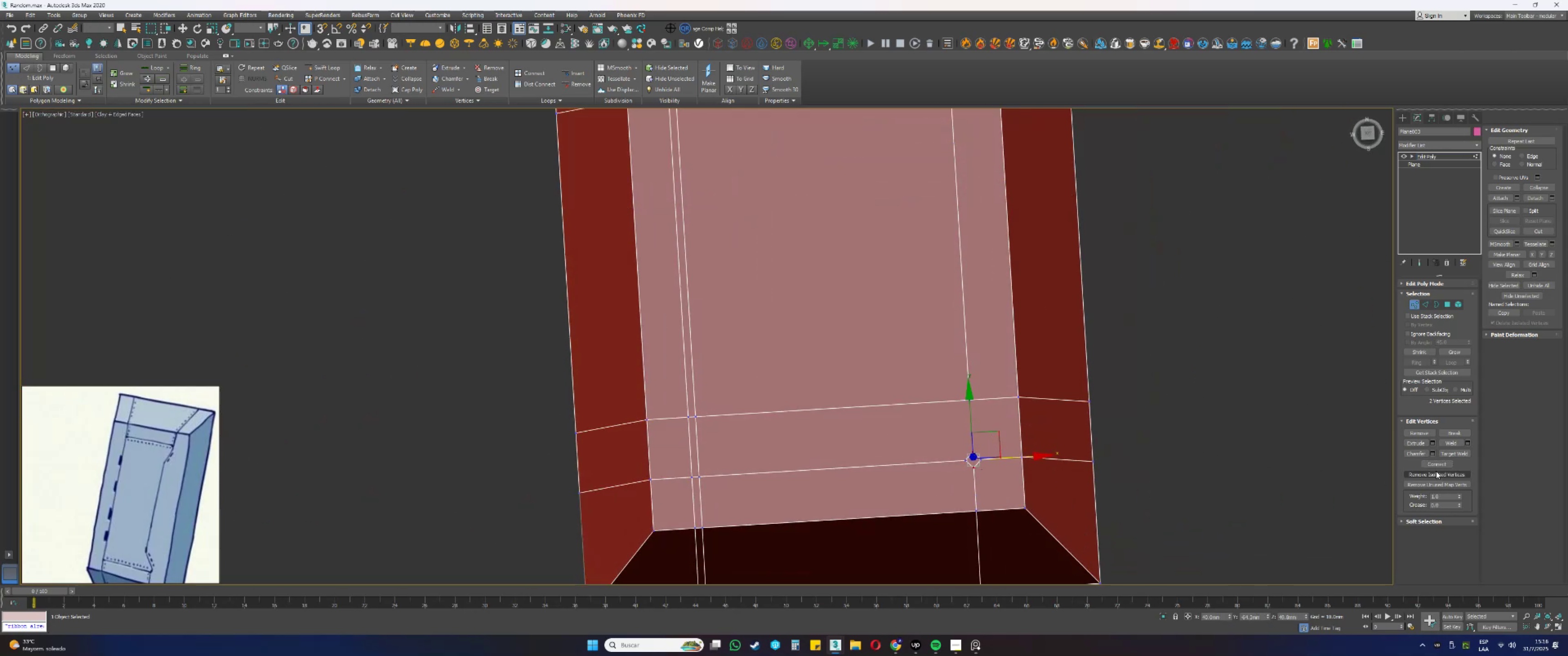 
left_click([1435, 465])
 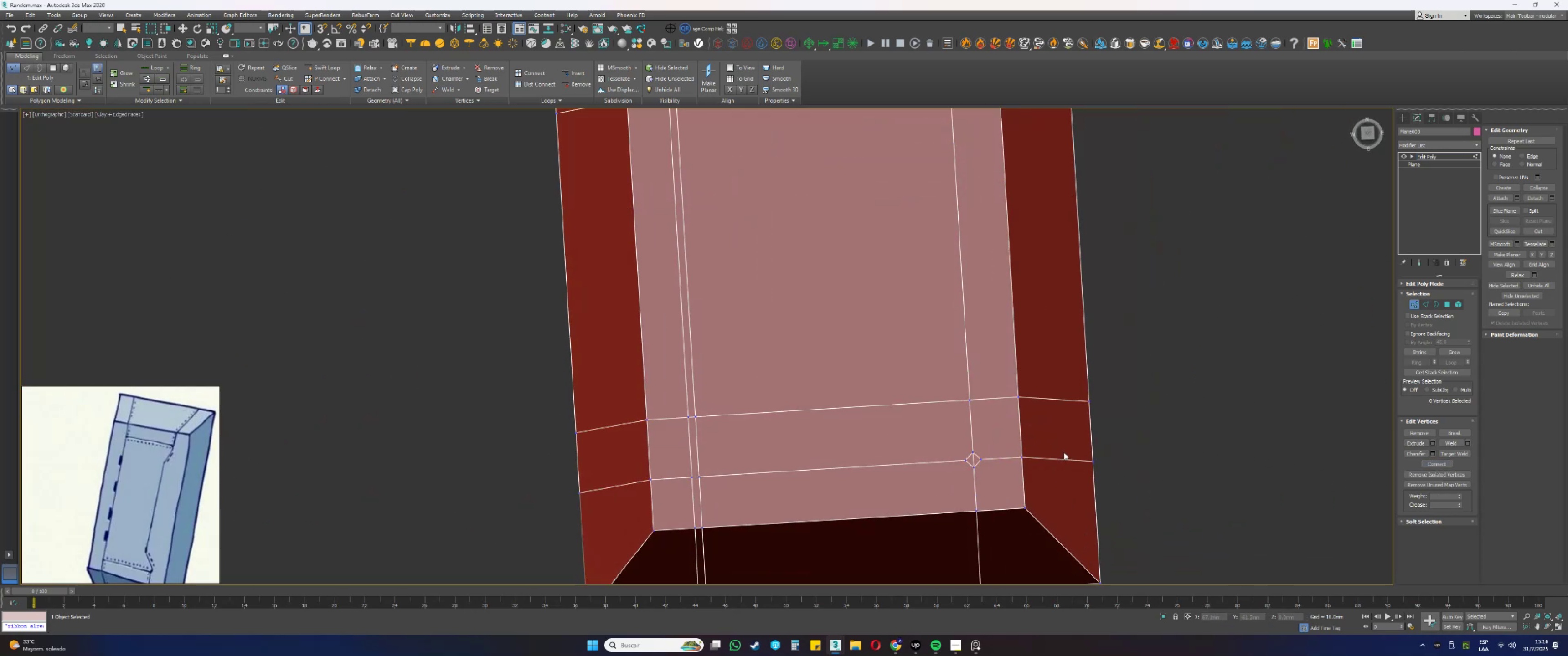 
scroll: coordinate [1050, 447], scroll_direction: down, amount: 1.0
 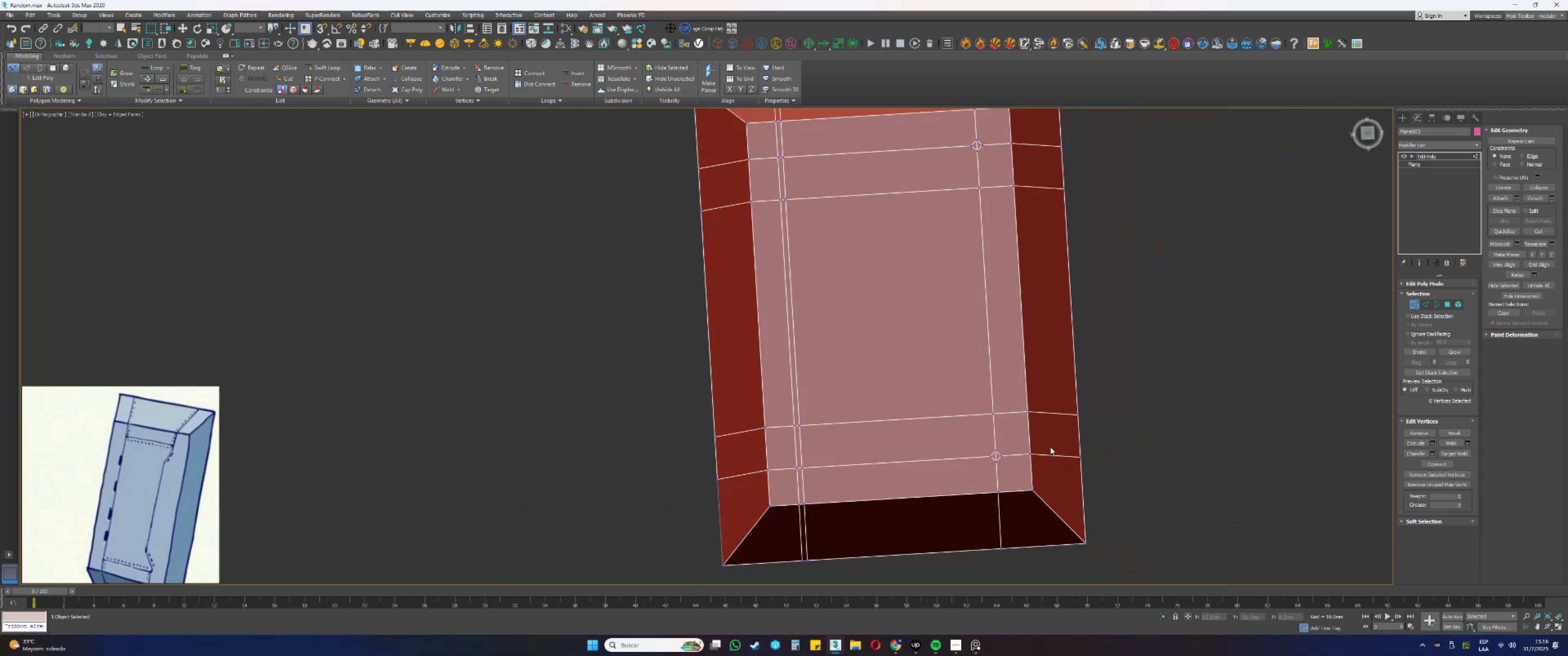 
scroll: coordinate [1006, 462], scroll_direction: up, amount: 4.0
 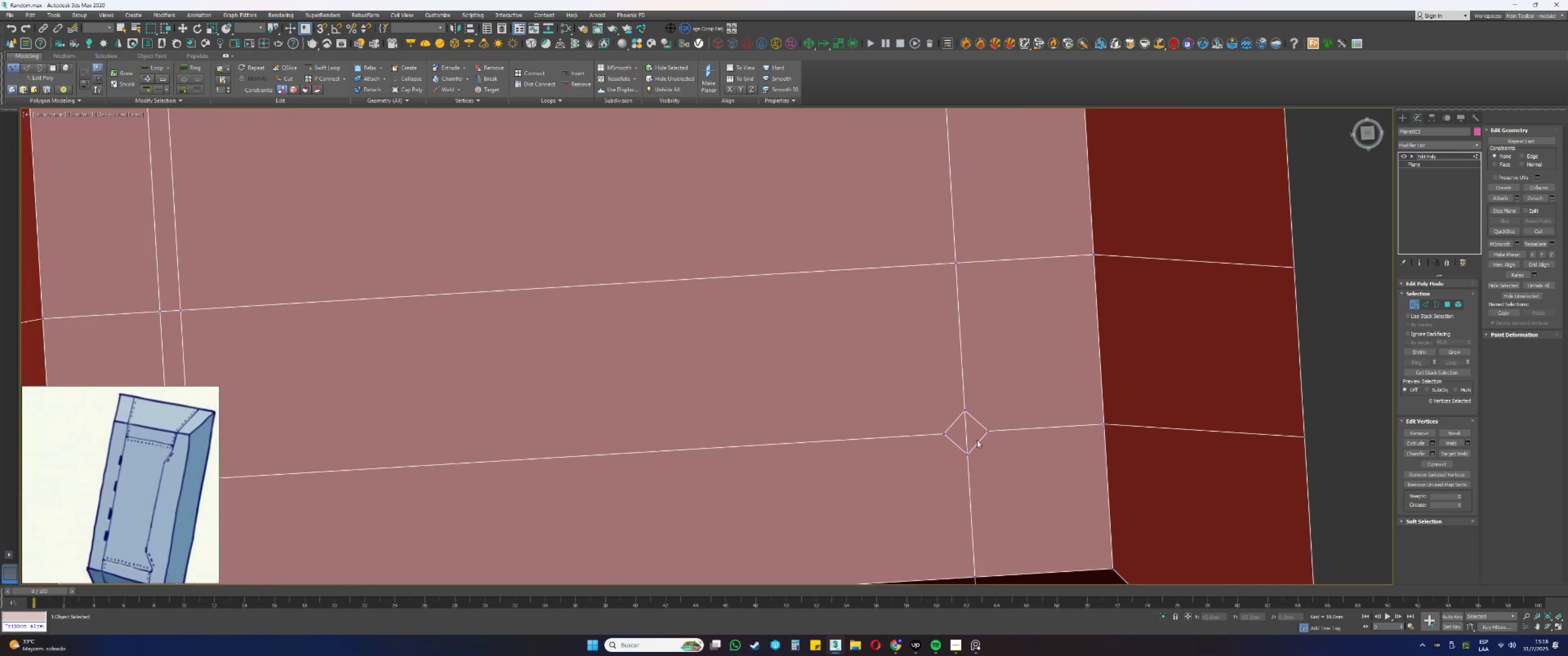 
key(Control+ControlLeft)
 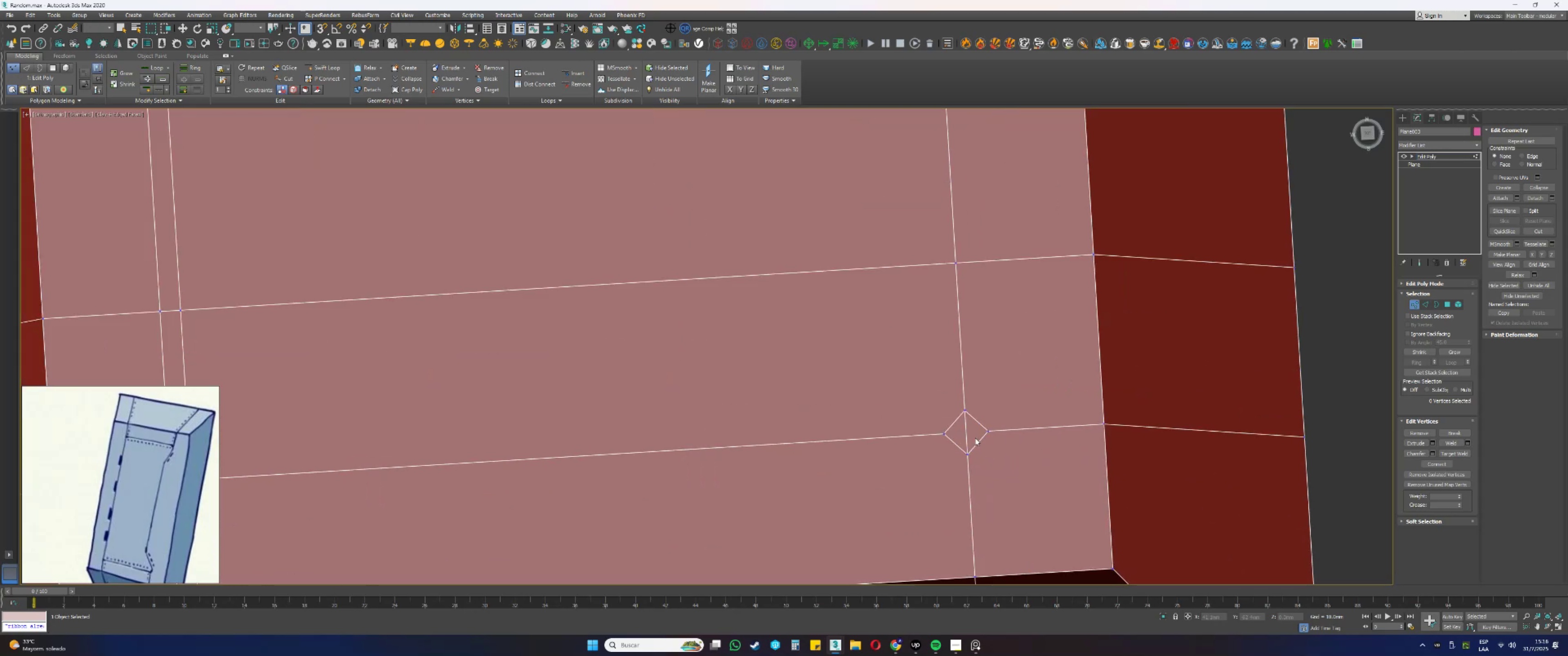 
key(Control+Z)
 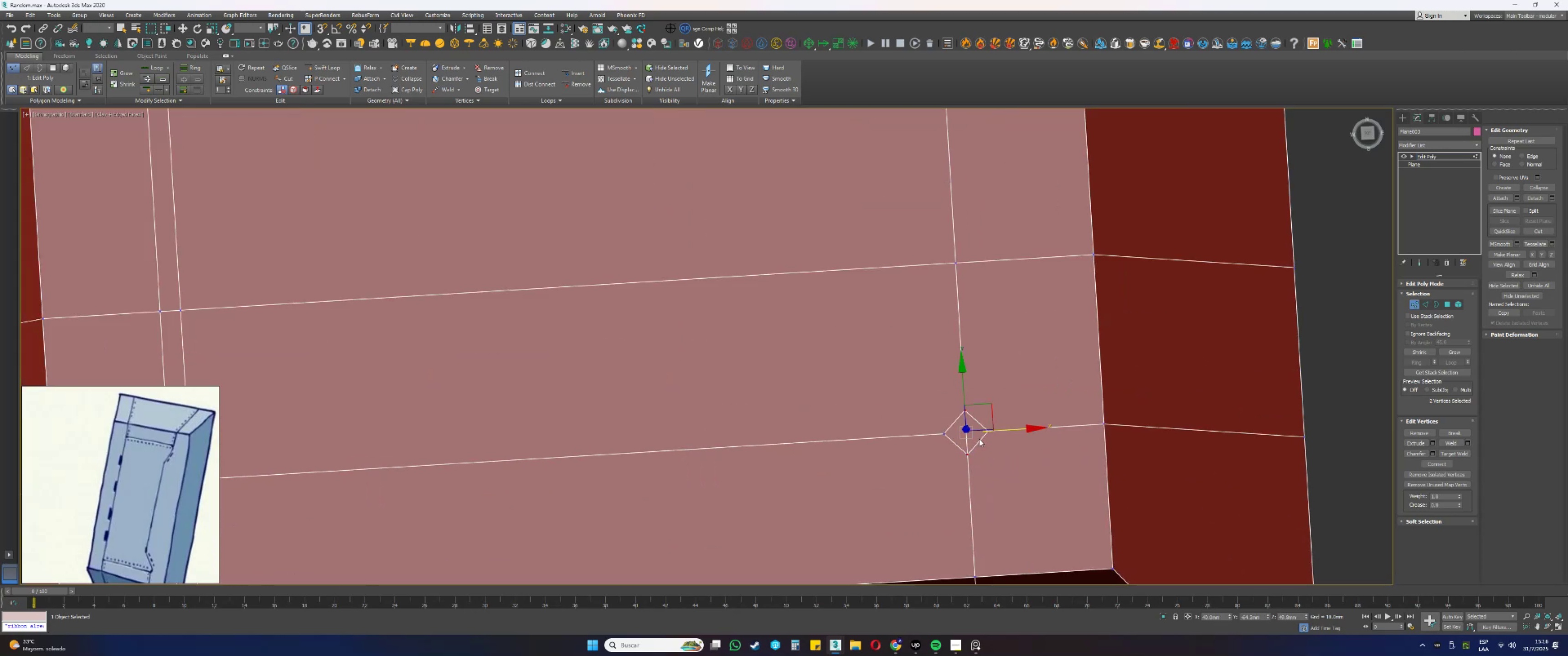 
key(Control+ControlLeft)
 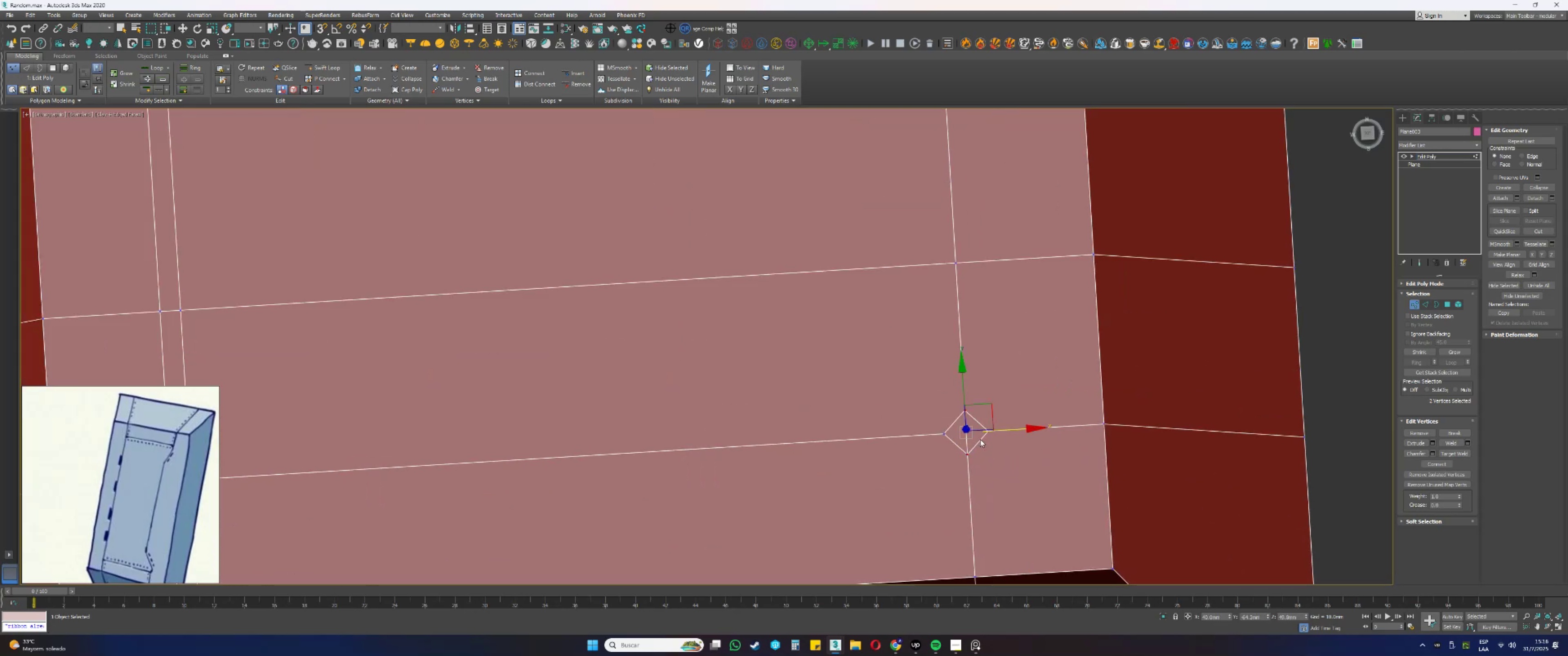 
key(Control+Z)
 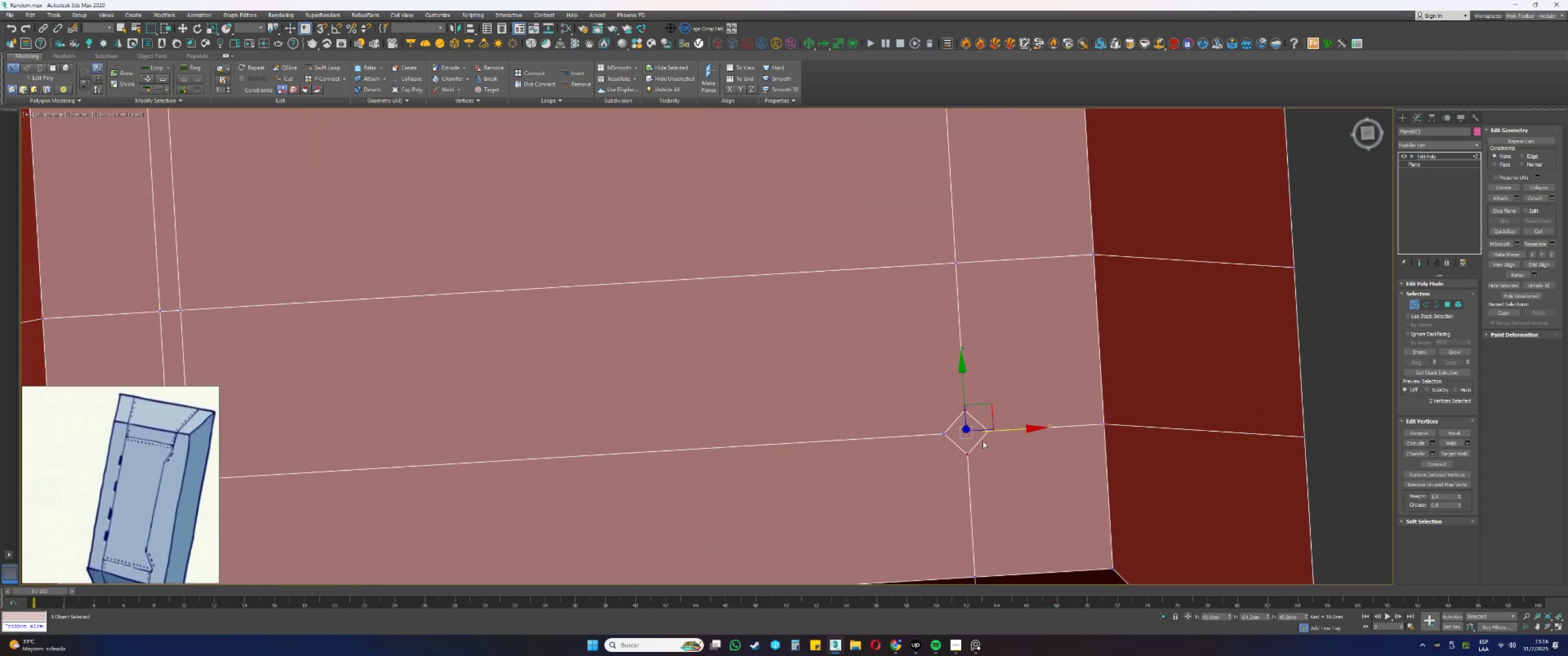 
scroll: coordinate [994, 467], scroll_direction: down, amount: 6.0
 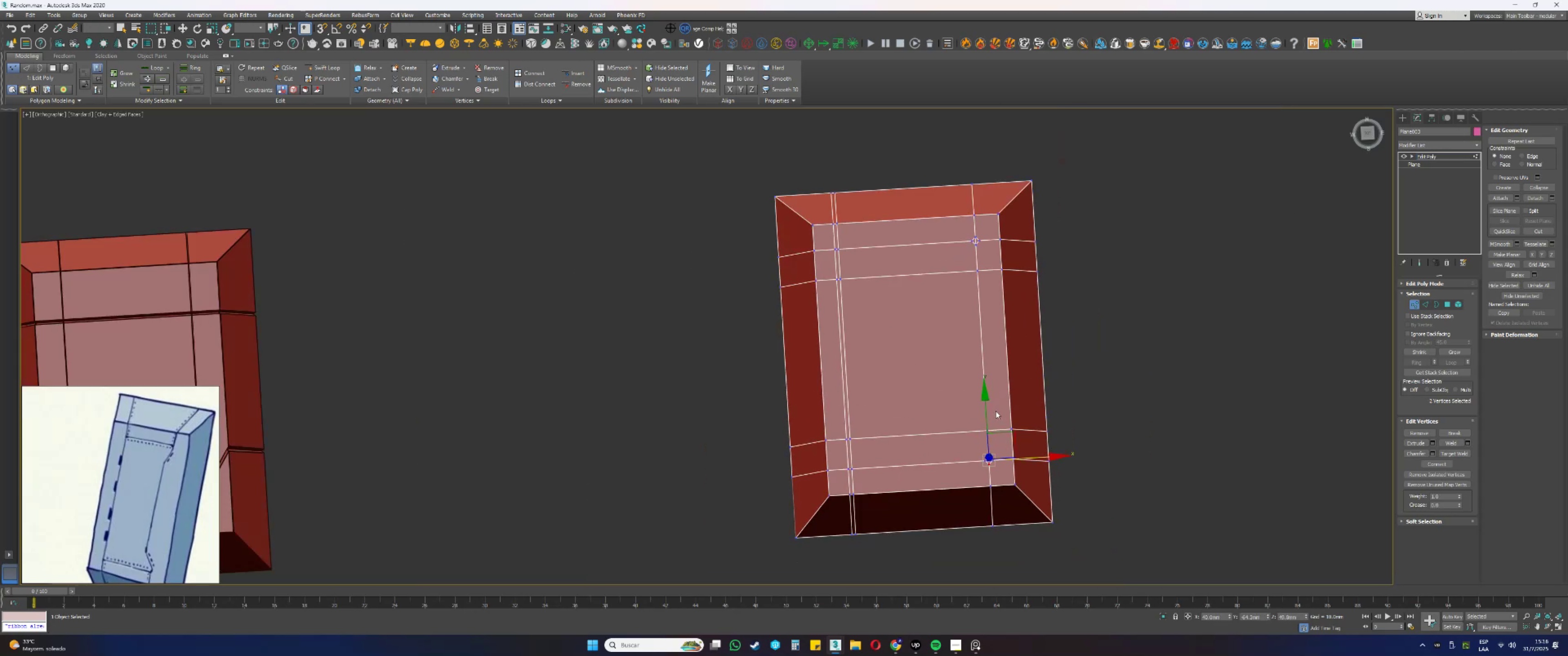 
key(Control+ControlLeft)
 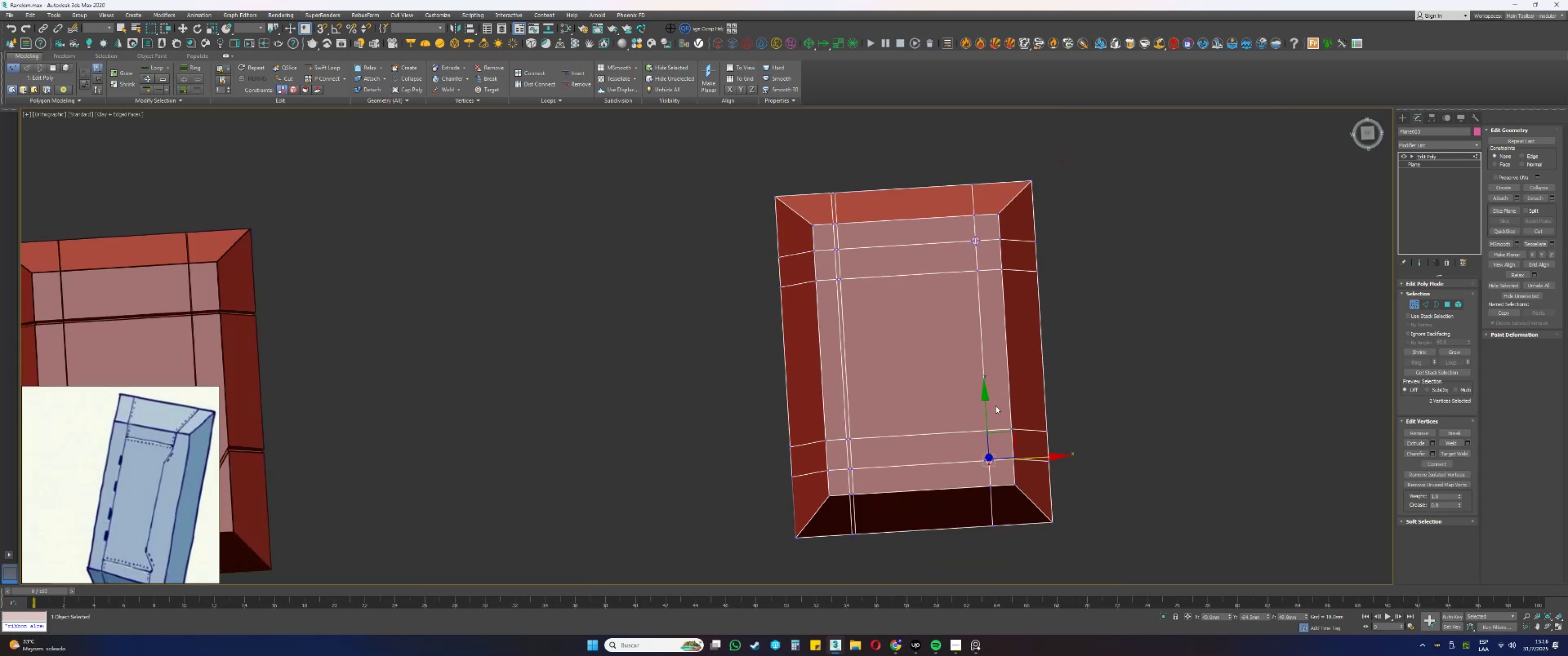 
key(Control+Z)
 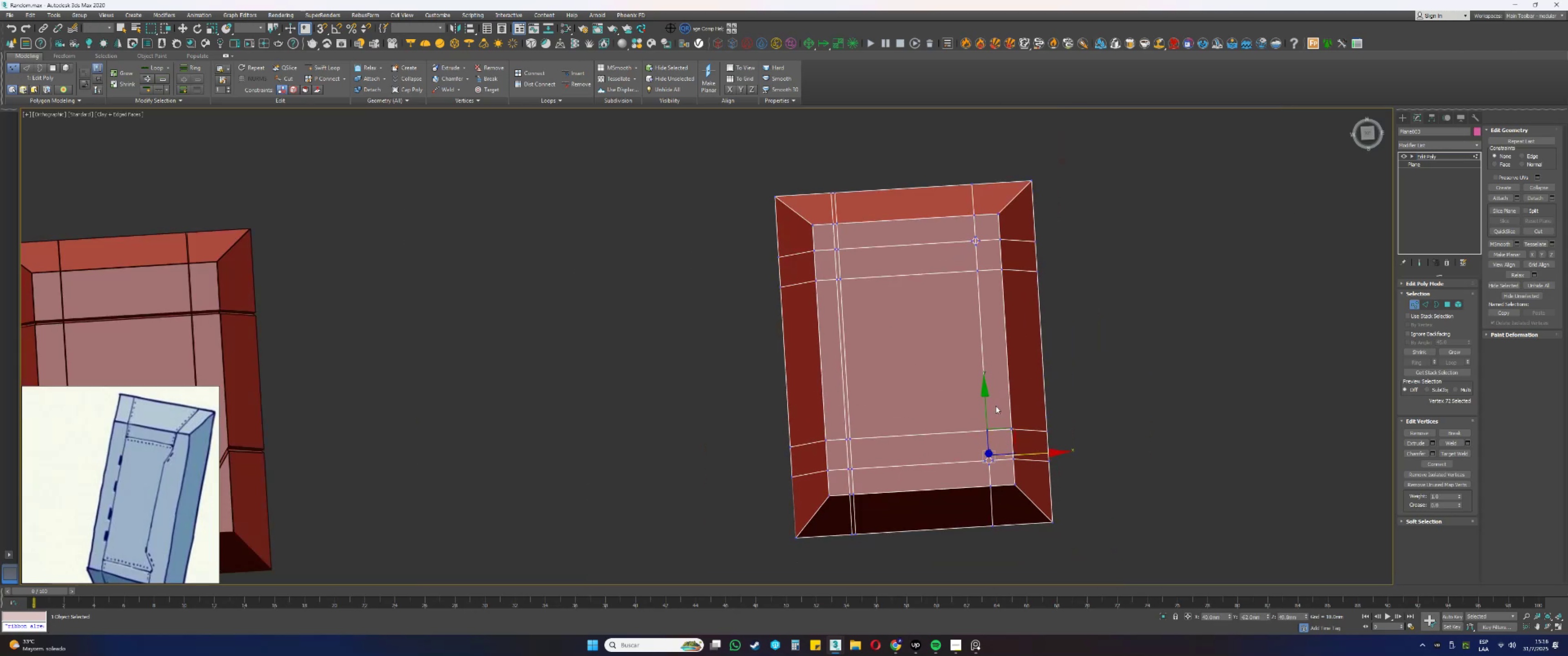 
key(Control+ControlLeft)
 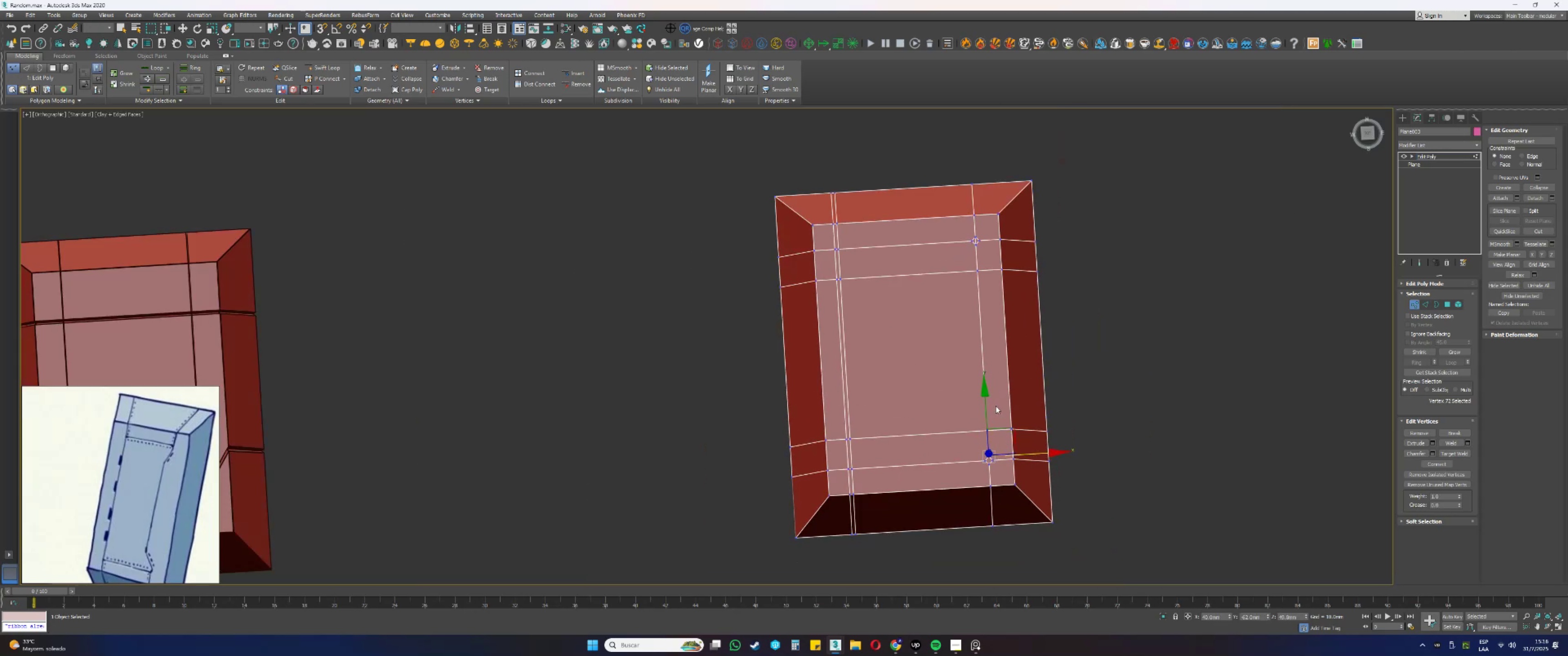 
key(Control+Z)
 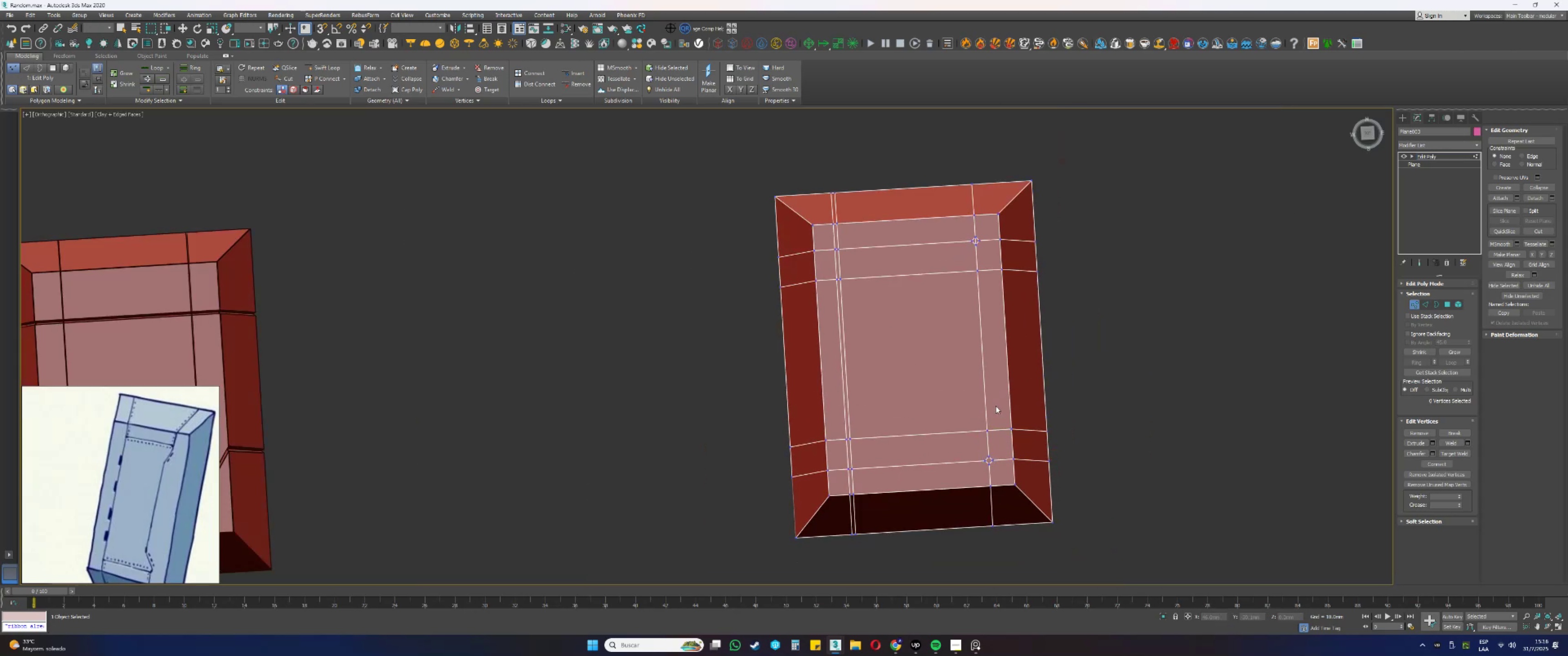 
key(Control+ControlLeft)
 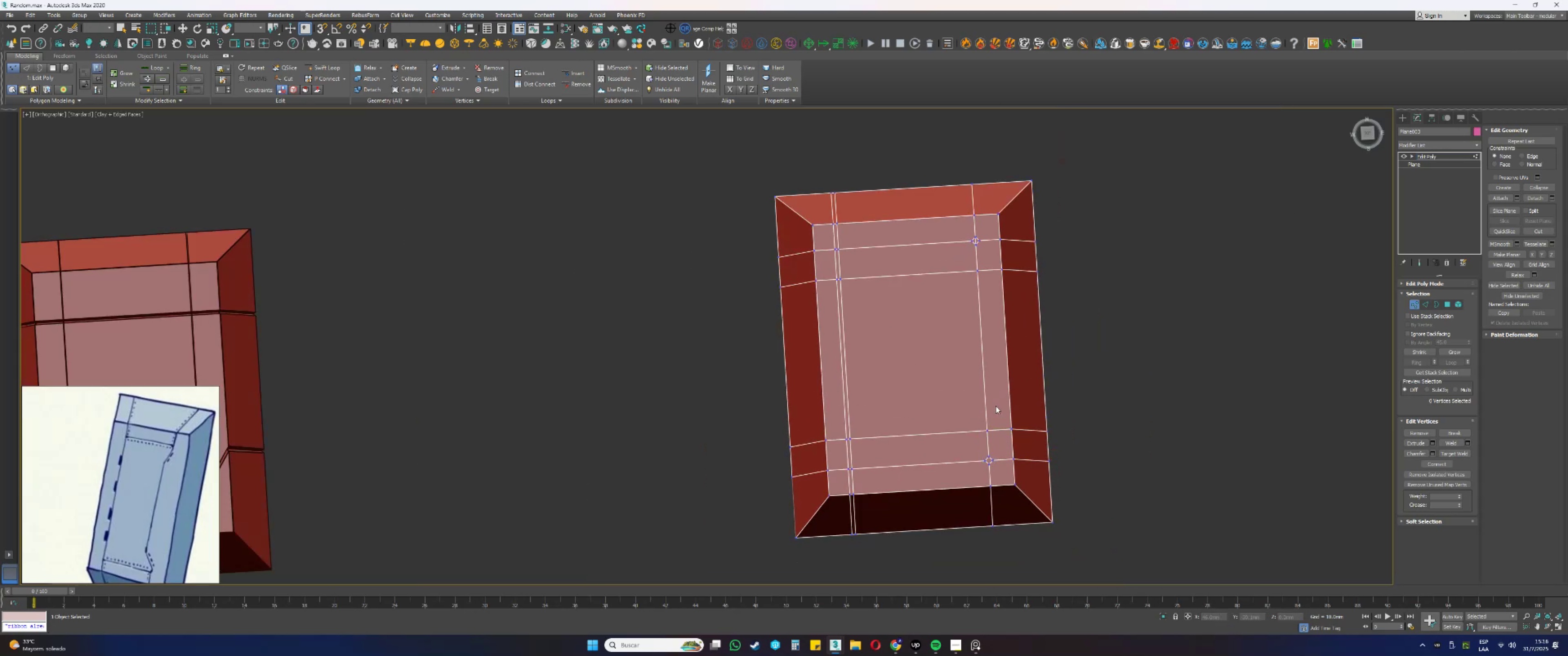 
key(Control+Z)
 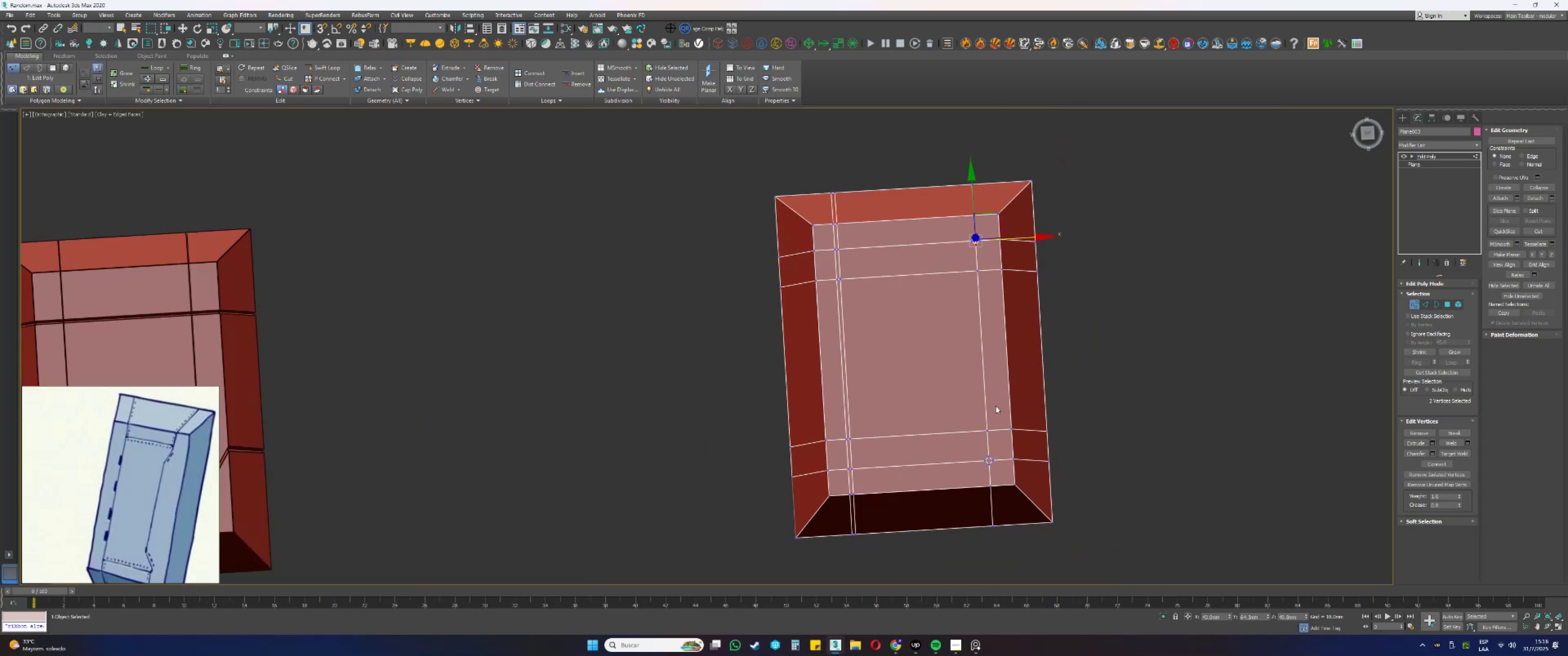 
key(Control+ControlLeft)
 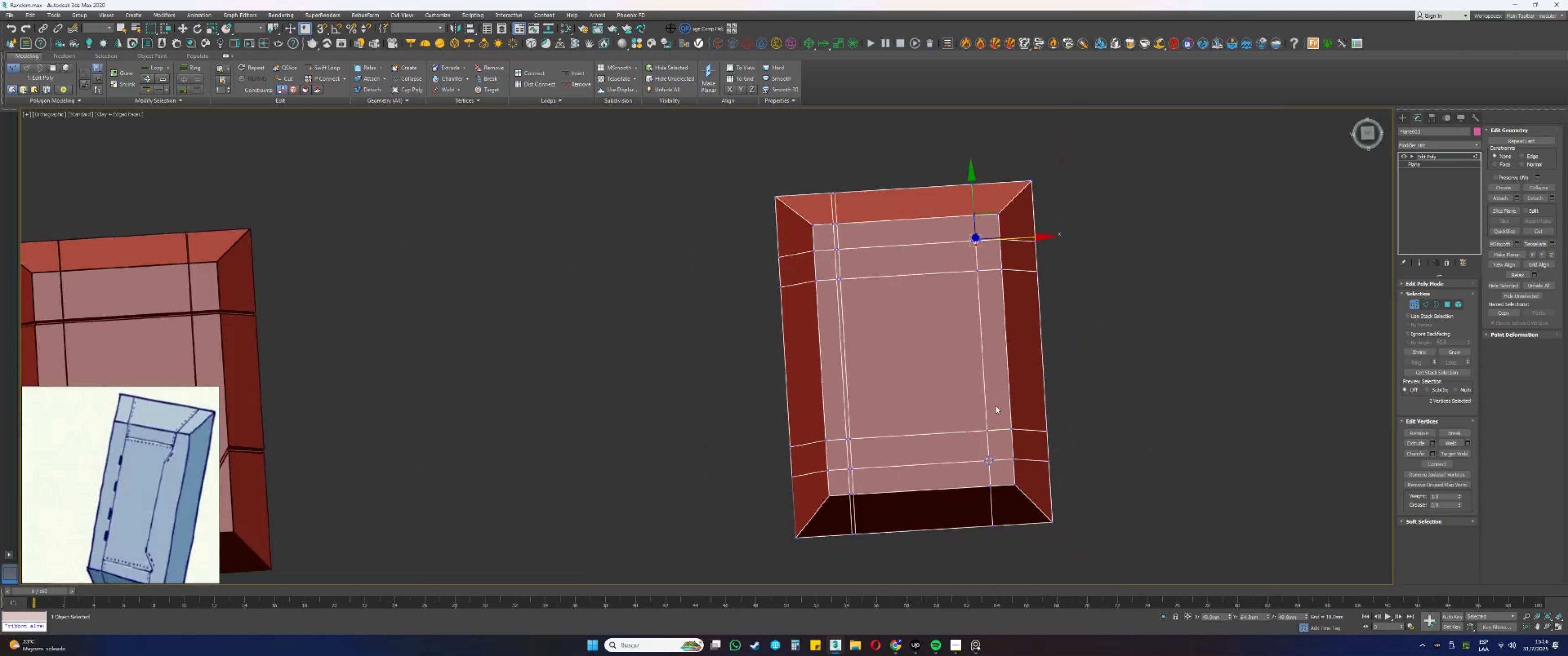 
key(Control+Z)
 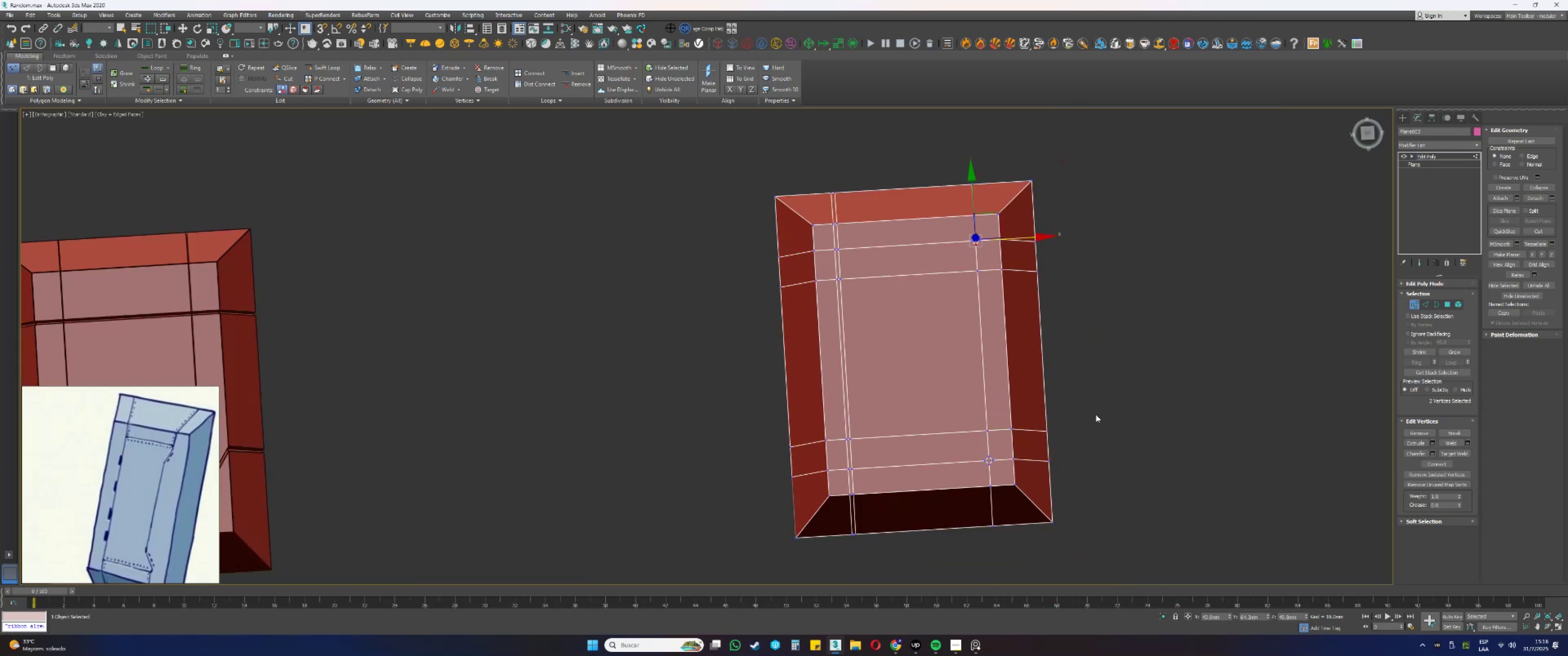 
hold_key(key=AltLeft, duration=0.97)
 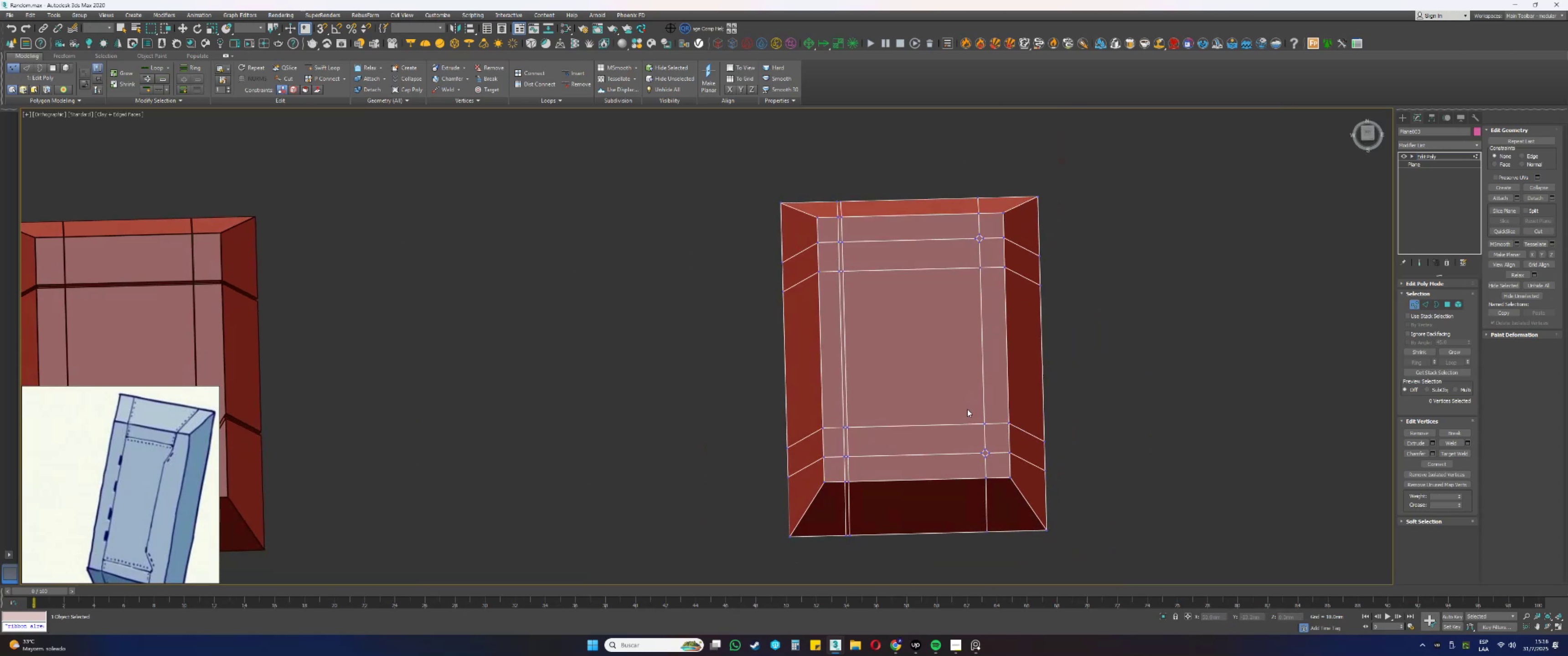 
type(4q)
 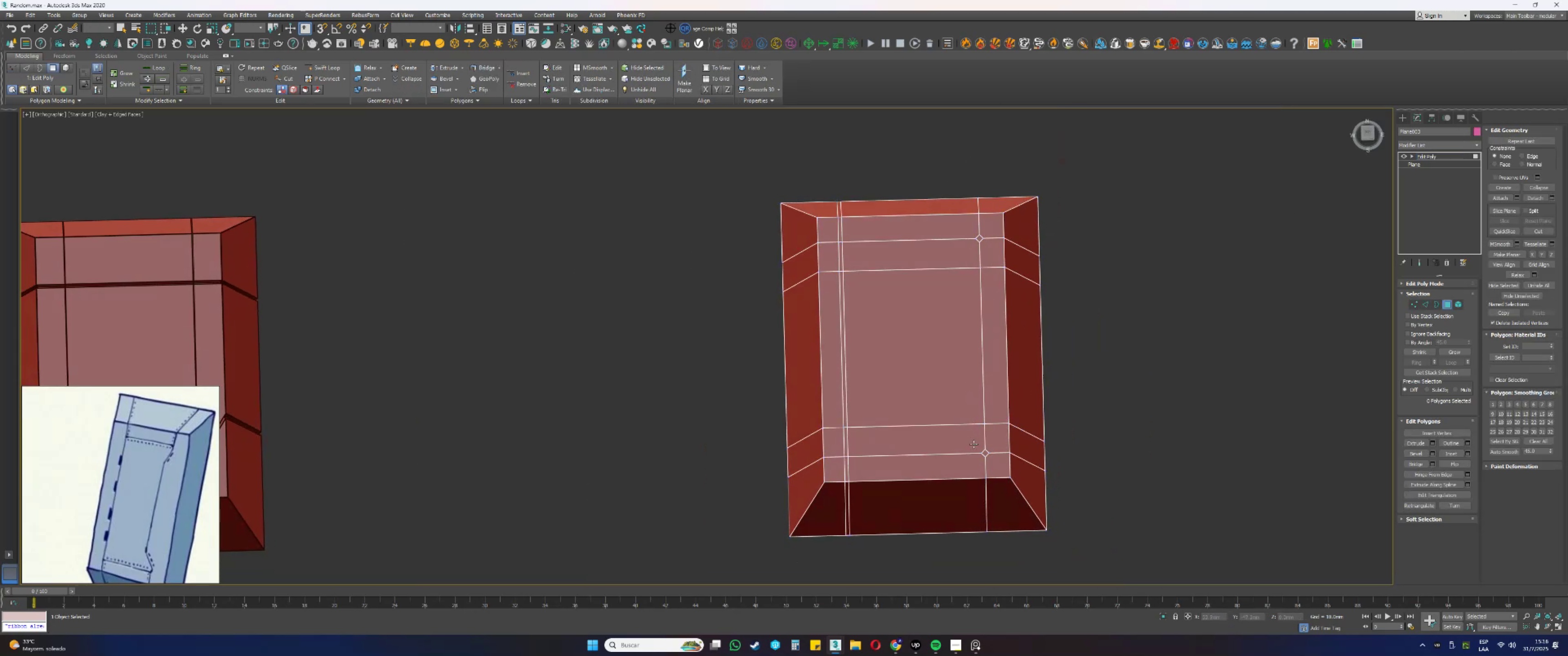 
left_click([974, 444])
 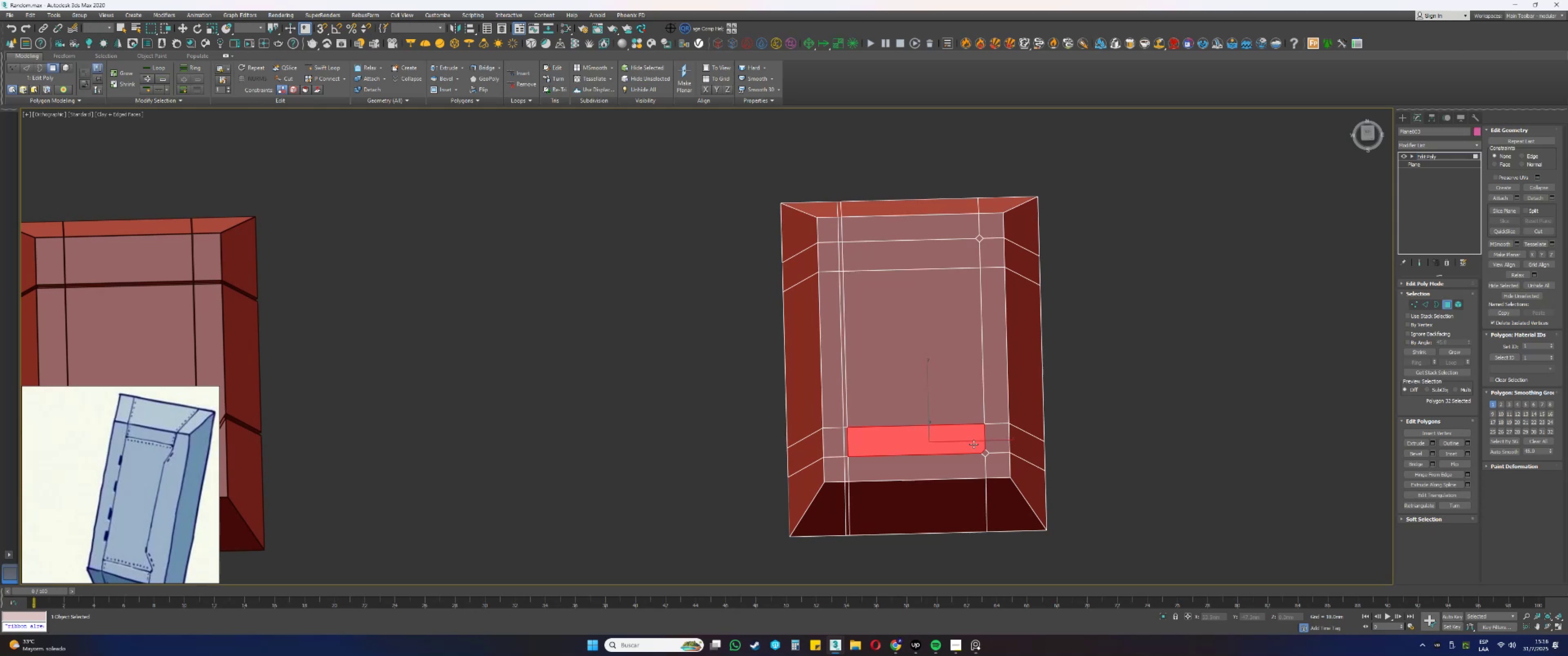 
key(1)
 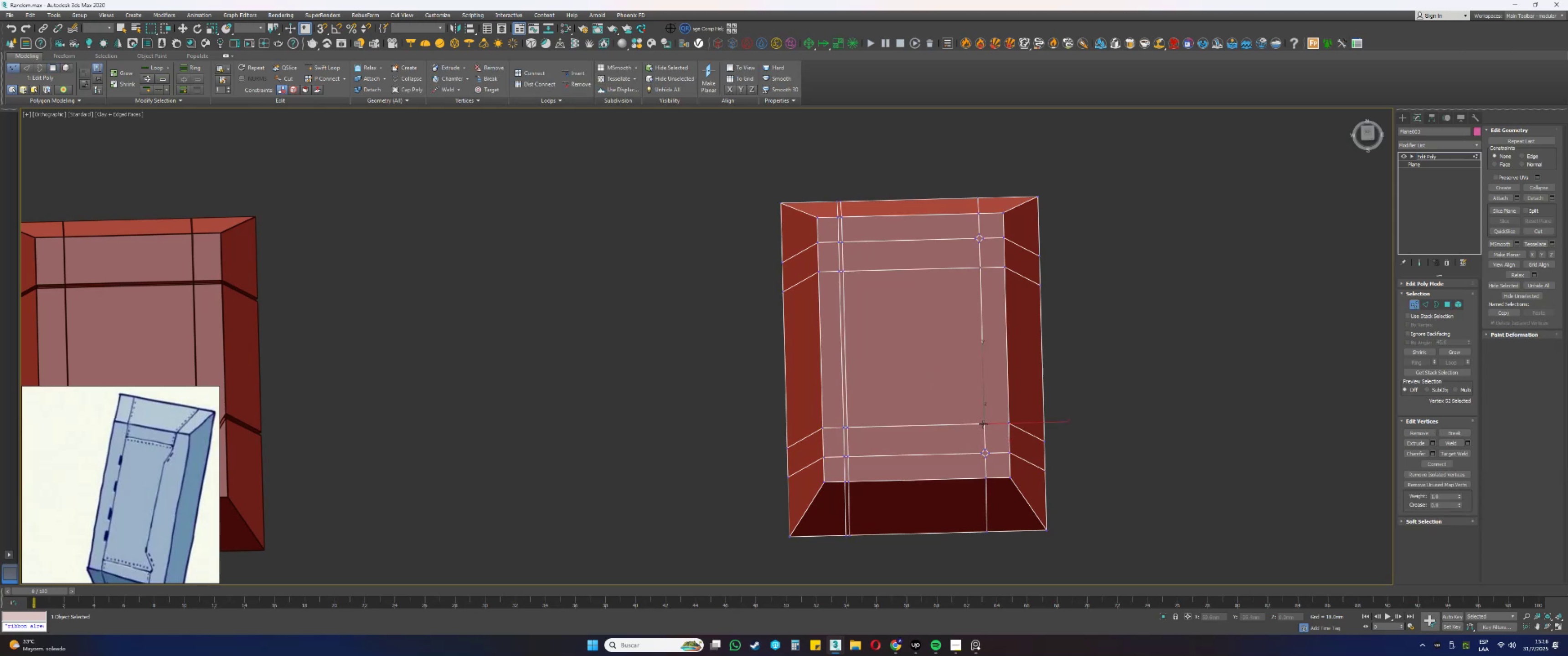 
hold_key(key=ControlLeft, duration=0.82)
left_click([977, 266])
 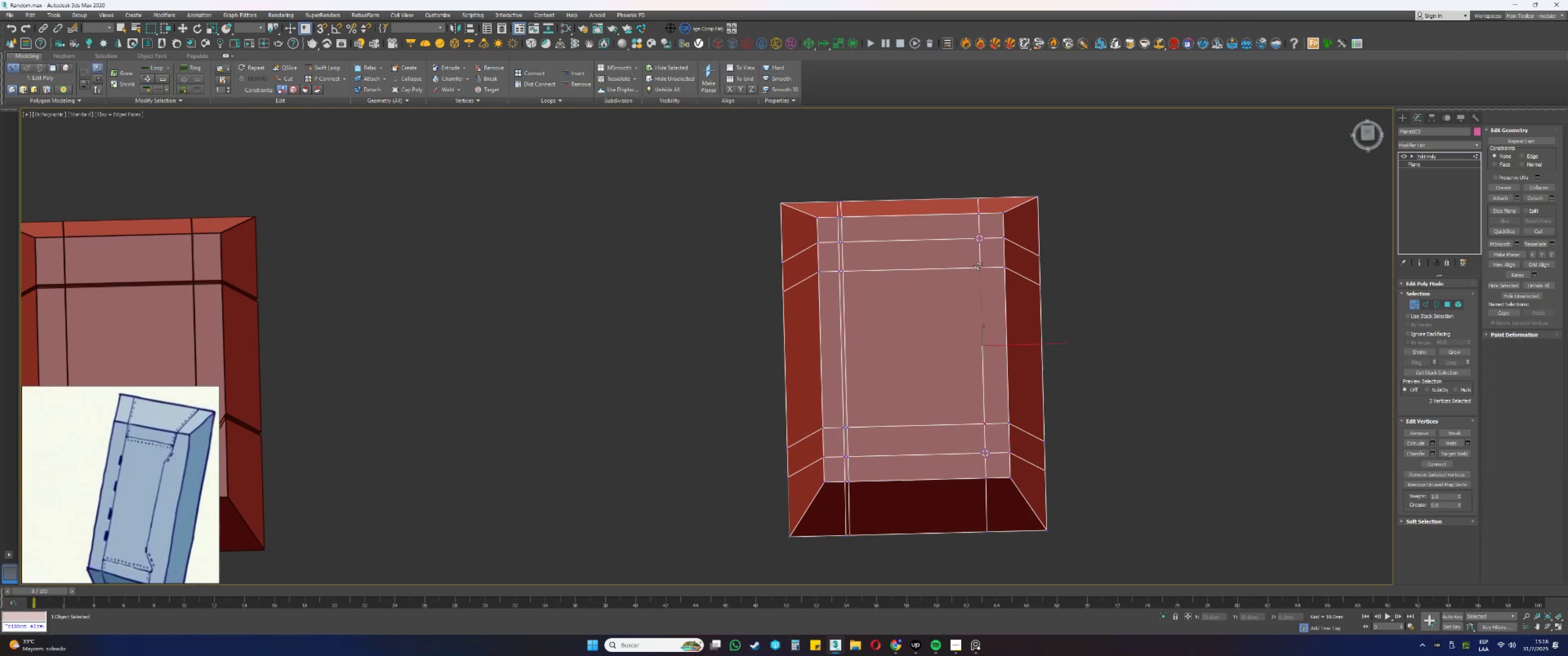 
key(W)
 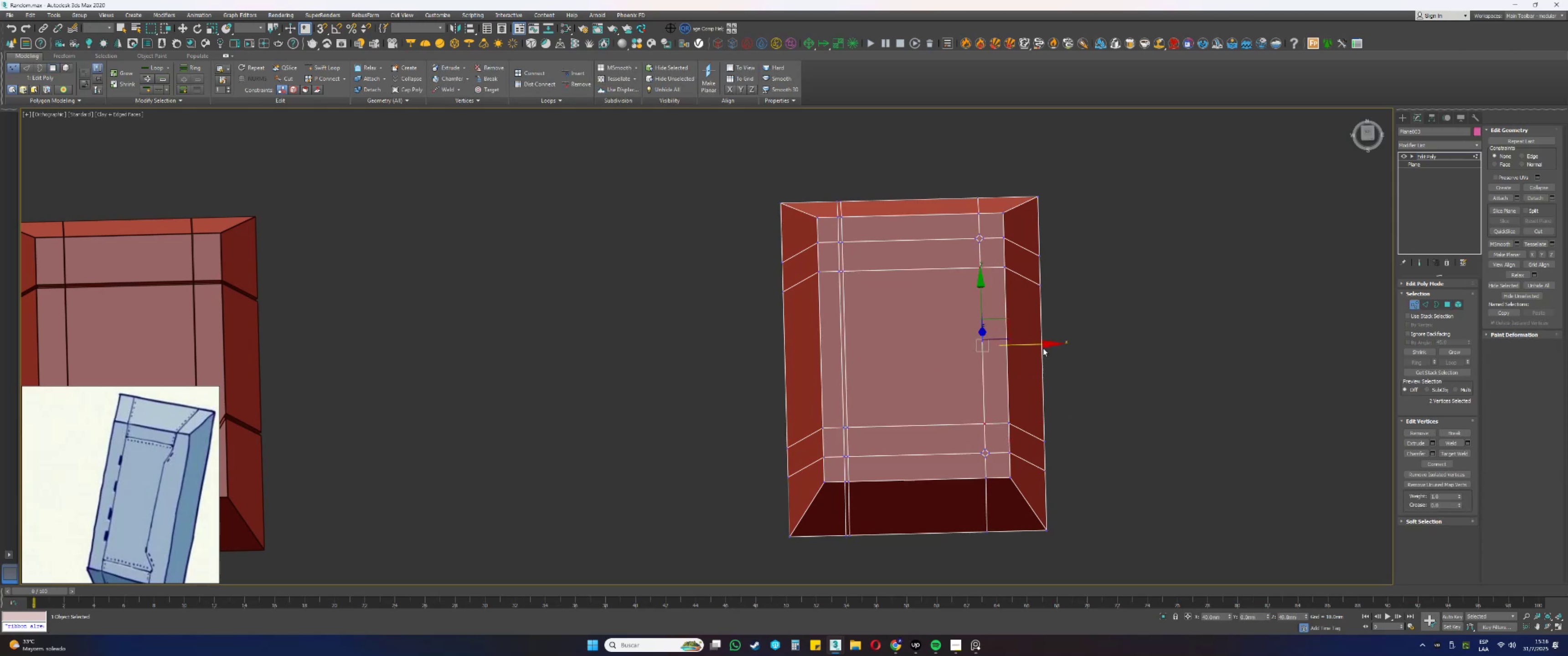 
left_click_drag(start_coordinate=[1036, 343], to_coordinate=[999, 343])
 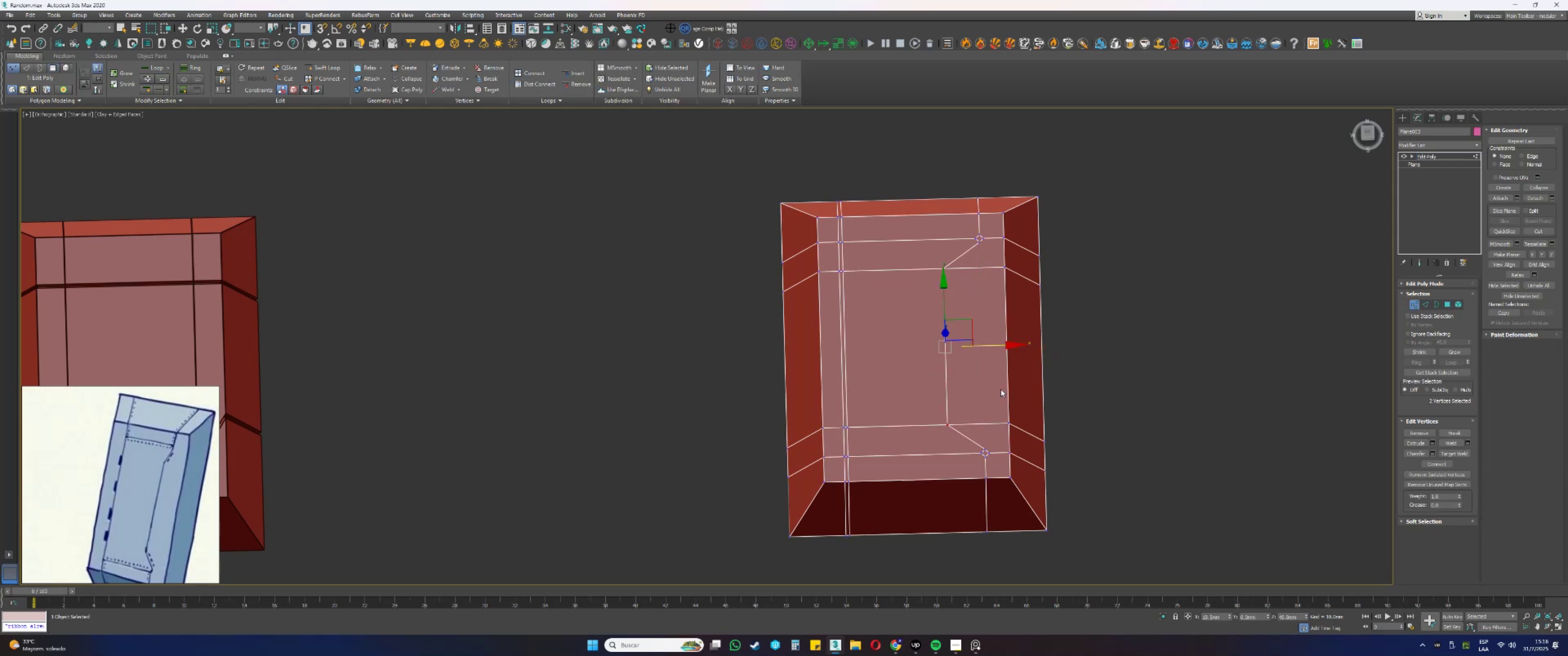 
scroll: coordinate [1002, 439], scroll_direction: up, amount: 3.0
 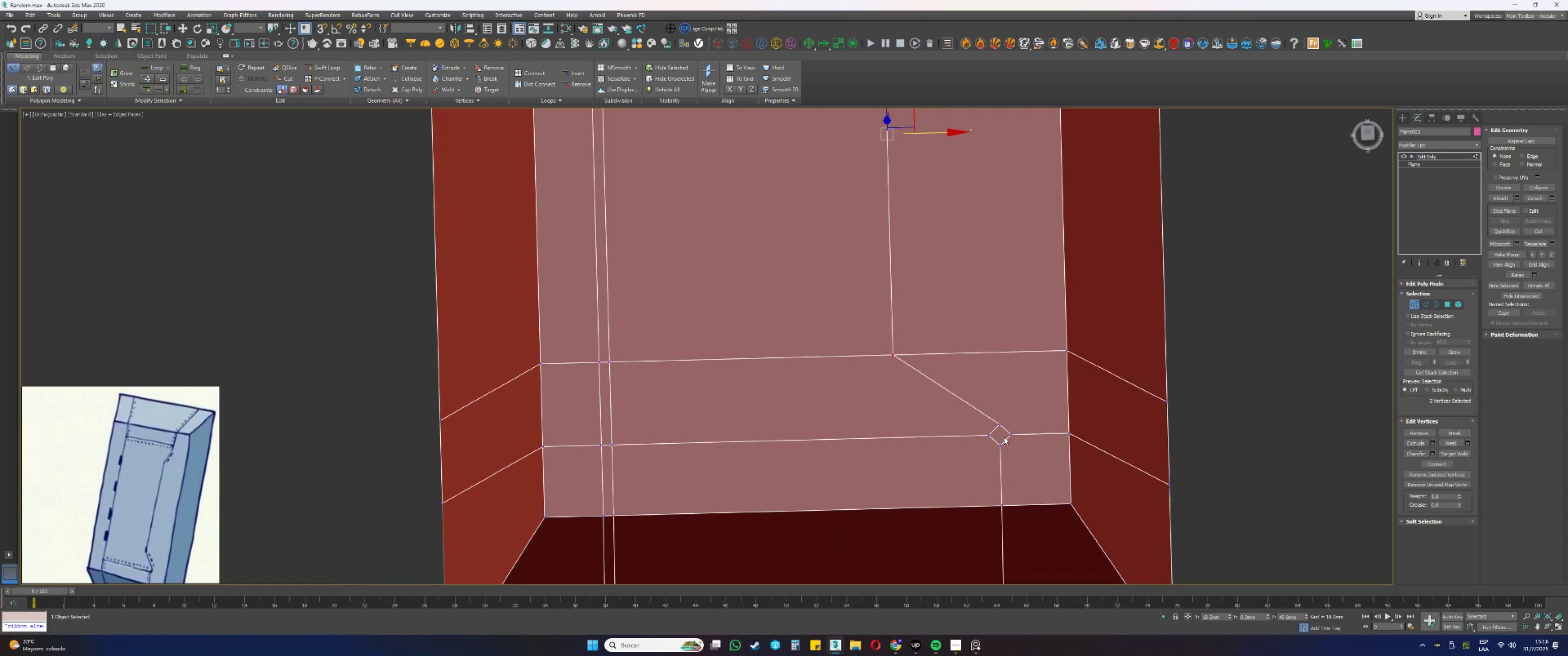 
left_click([1004, 436])
 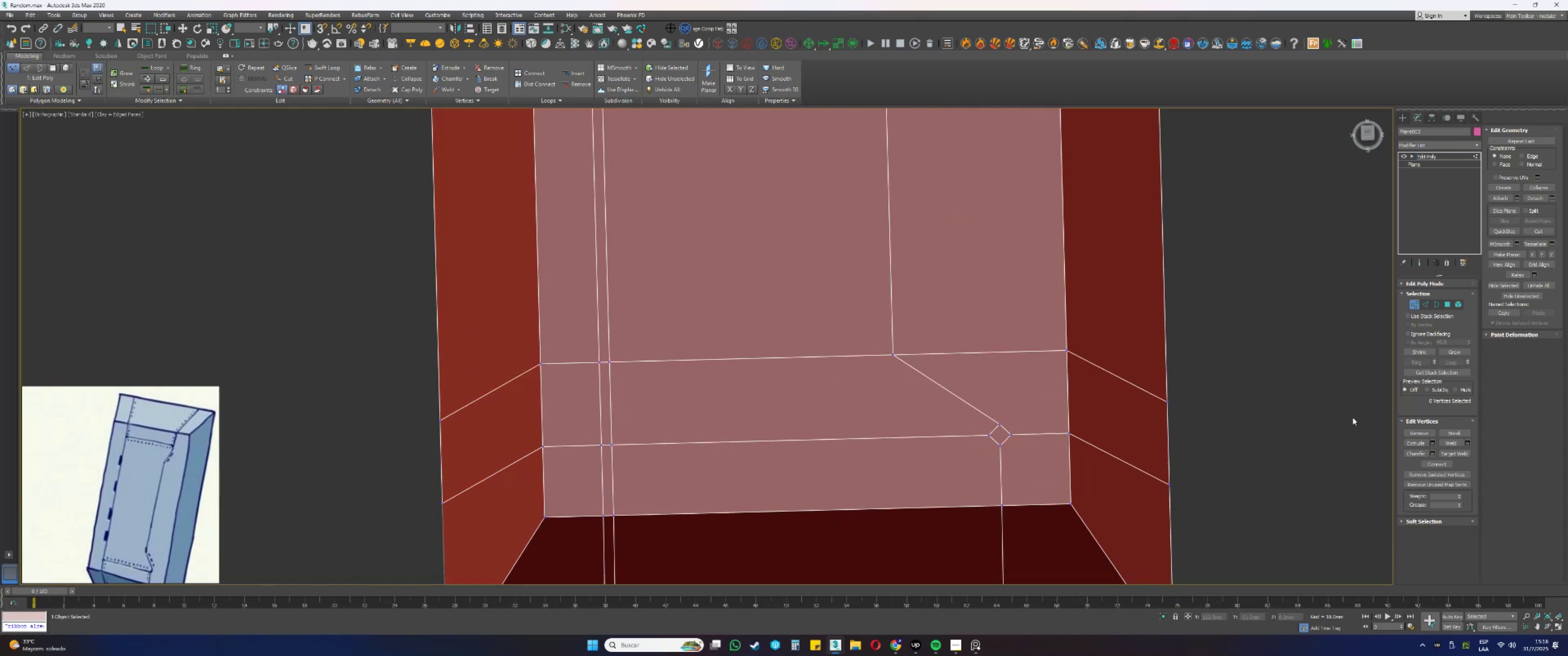 
left_click([1455, 452])
 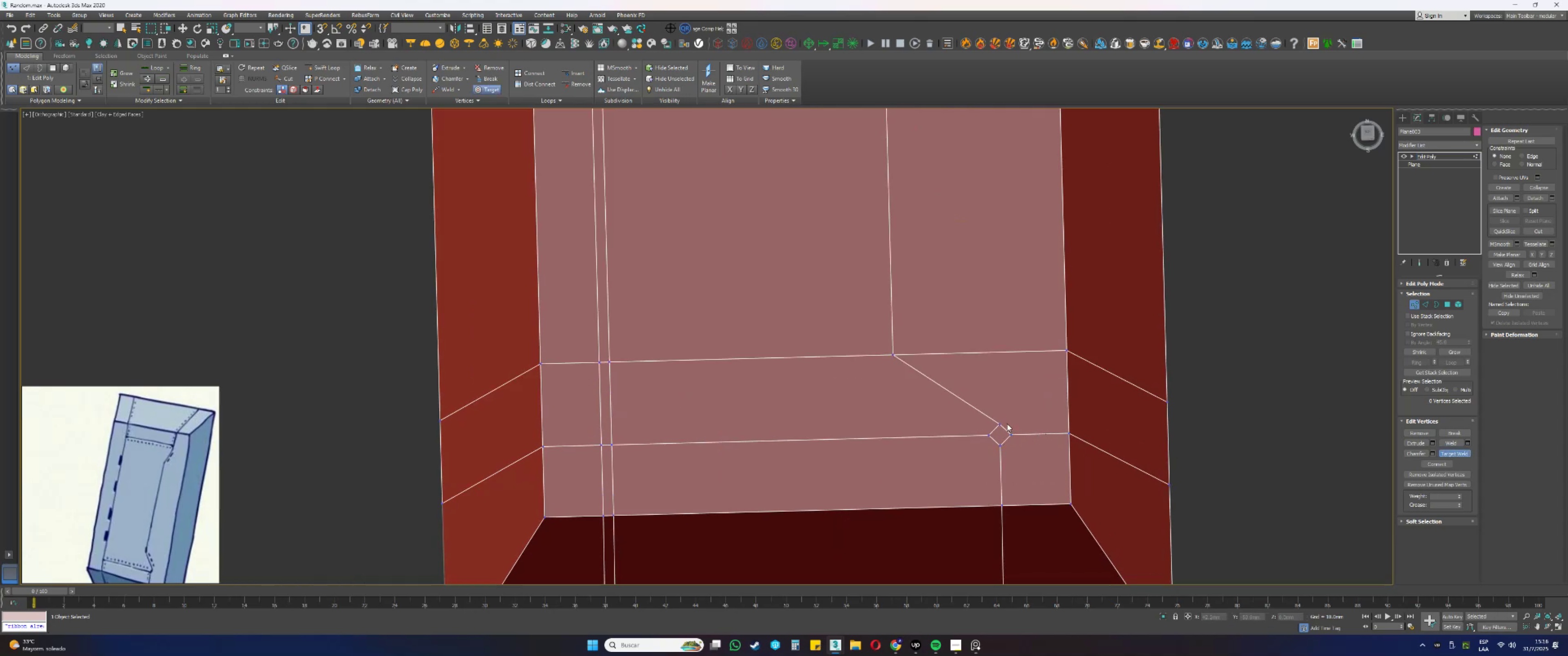 
left_click_drag(start_coordinate=[1002, 445], to_coordinate=[999, 443])
 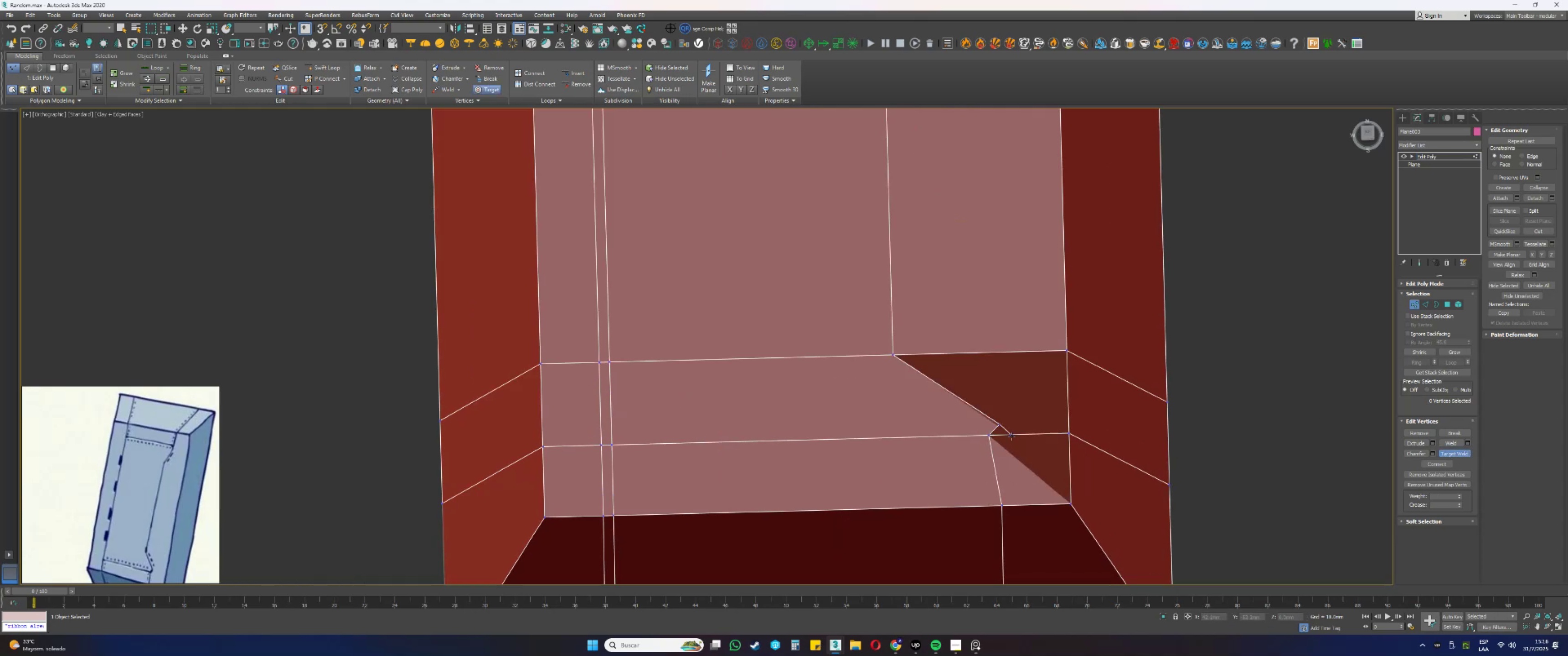 
triple_click([1001, 424])
 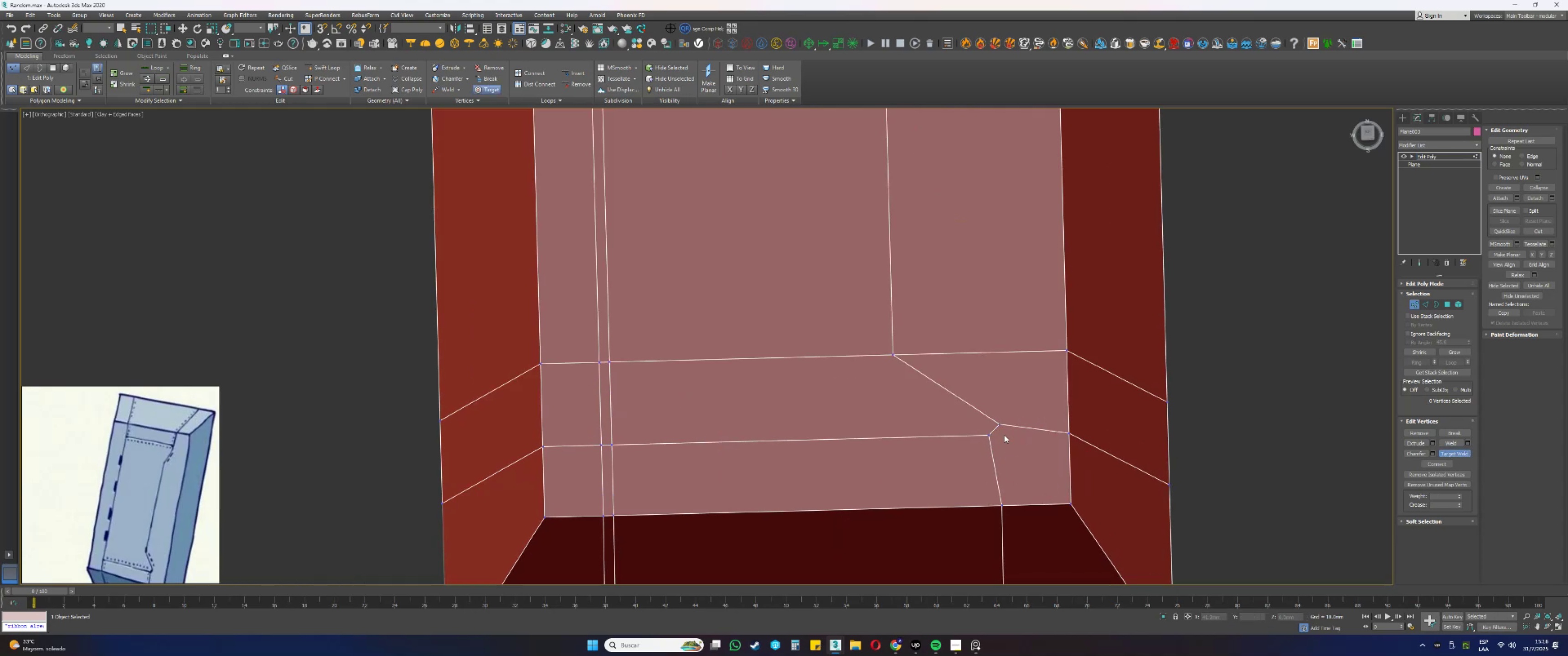 
scroll: coordinate [982, 432], scroll_direction: down, amount: 3.0
 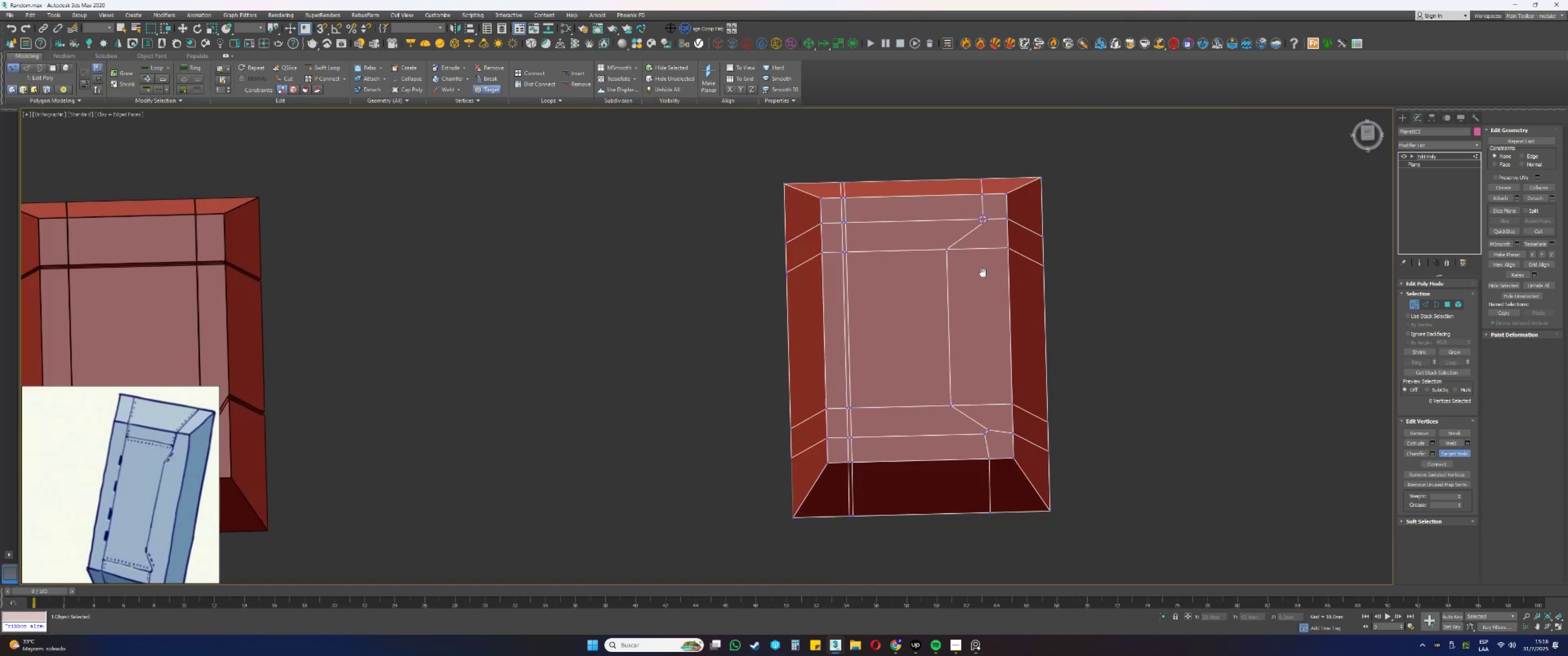 
scroll: coordinate [983, 240], scroll_direction: up, amount: 3.0
 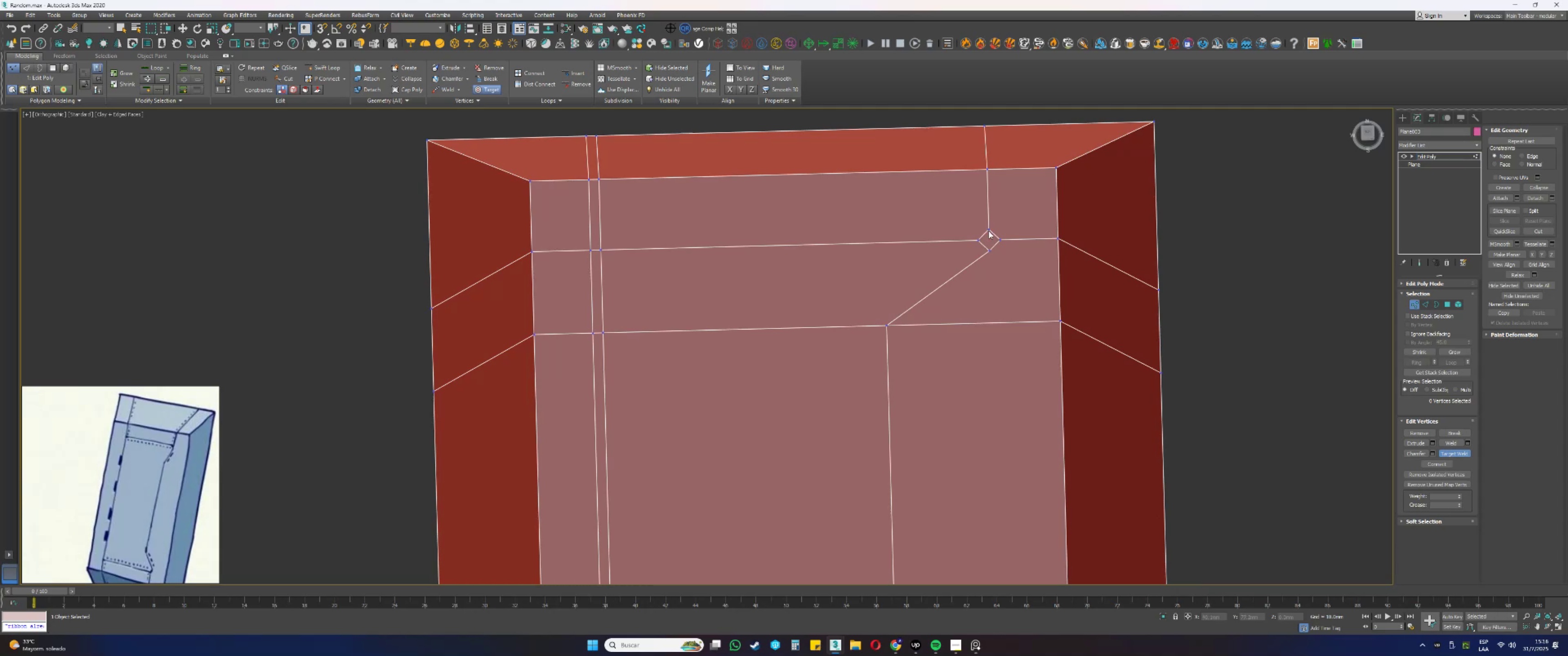 
double_click([977, 242])
 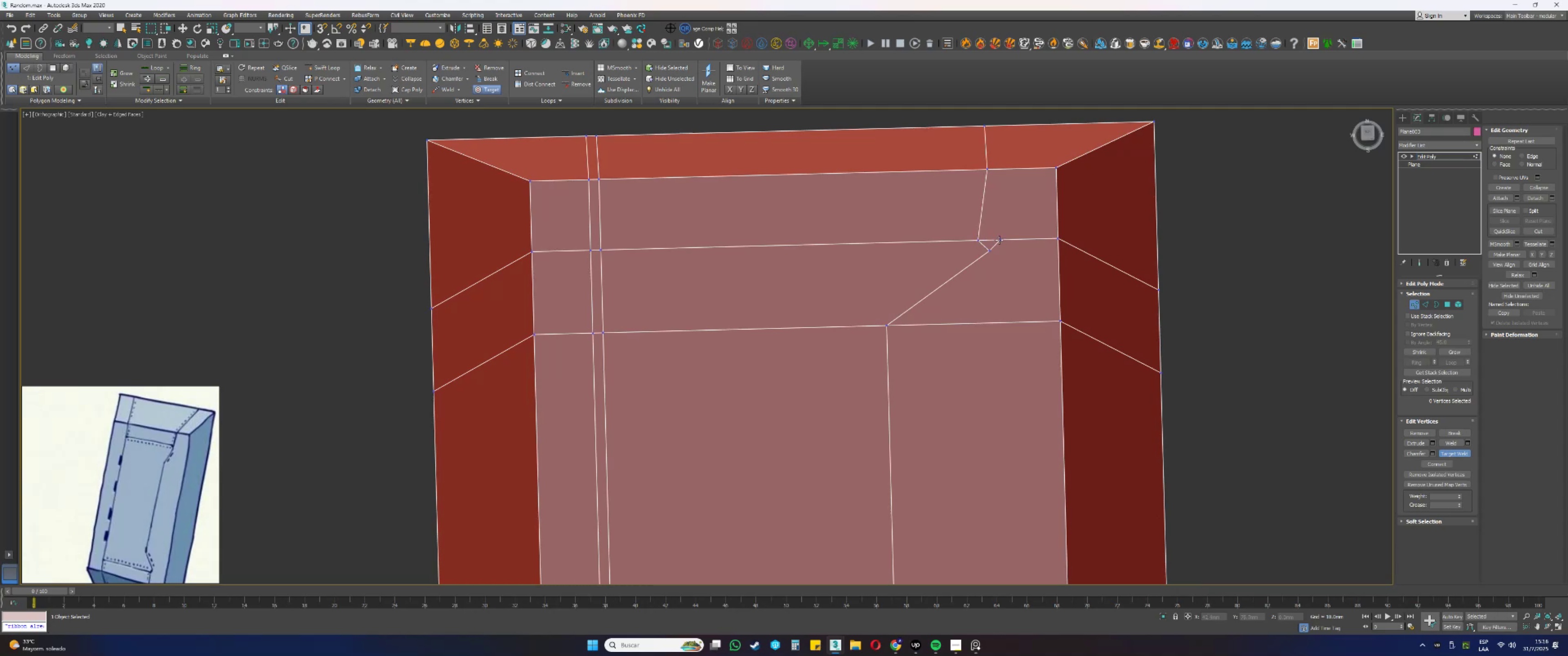 
double_click([989, 251])
 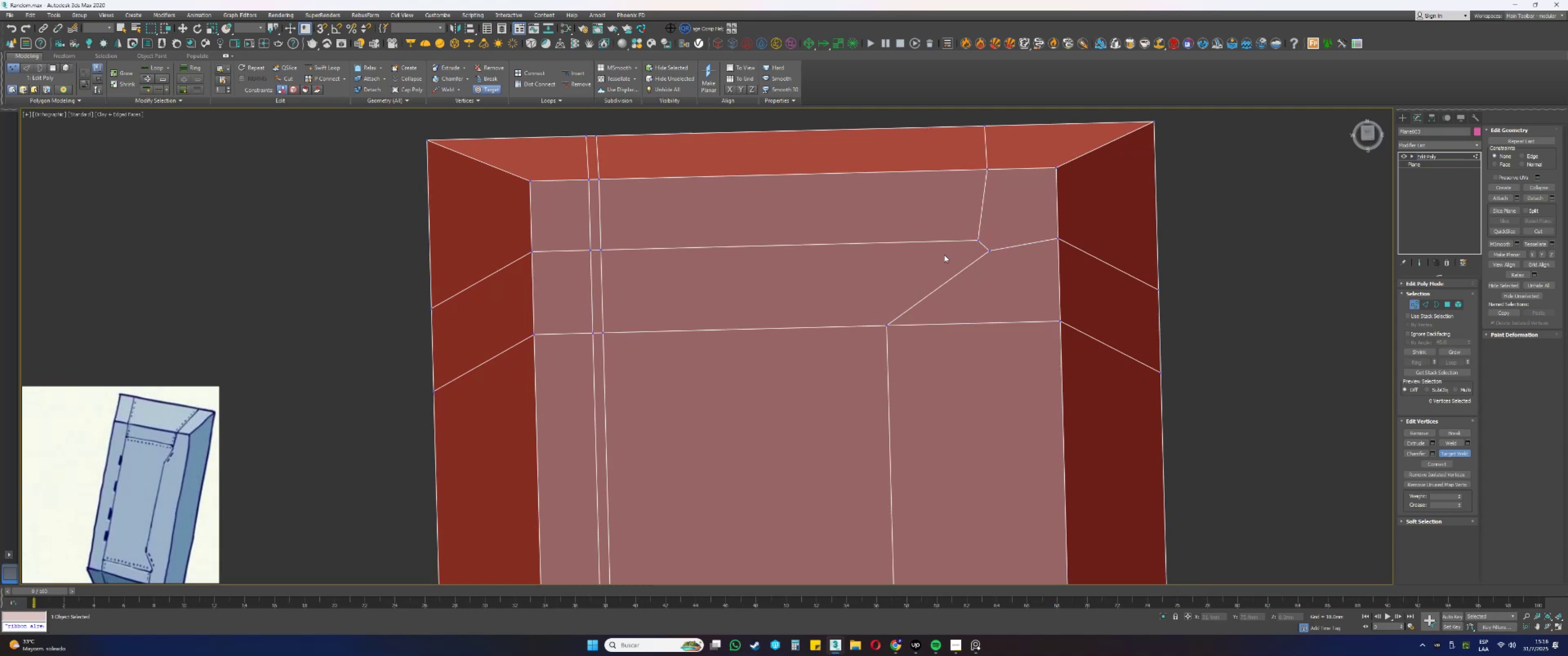 
right_click([922, 257])
 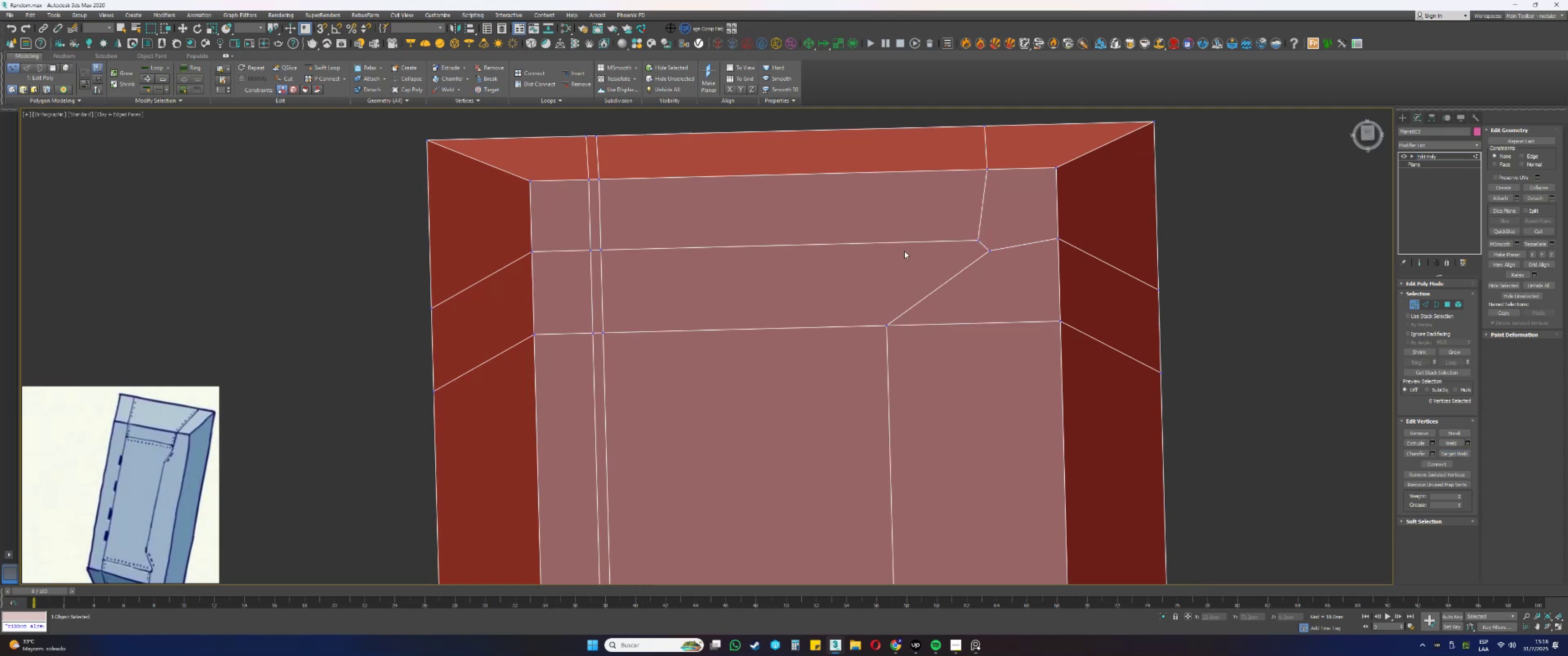 
scroll: coordinate [909, 255], scroll_direction: down, amount: 2.0
 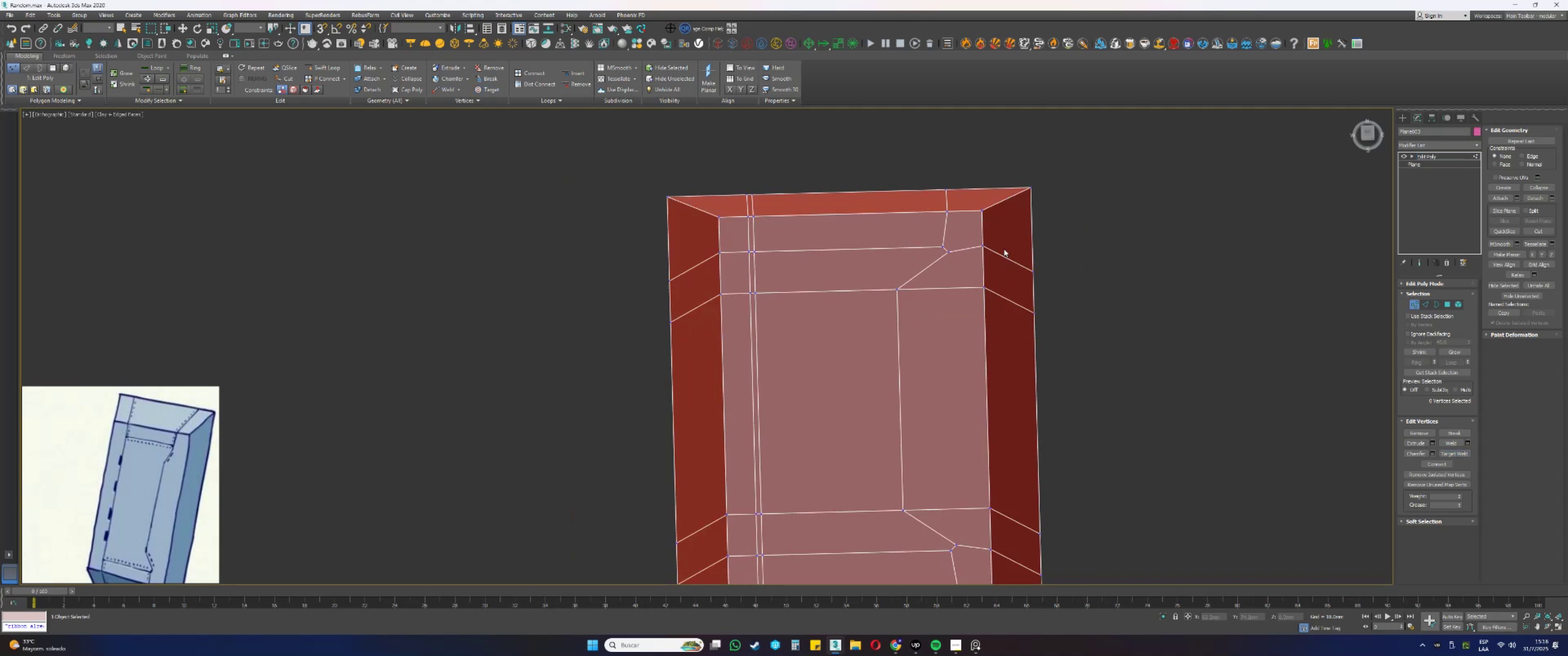 
hold_key(key=AltLeft, duration=0.34)
 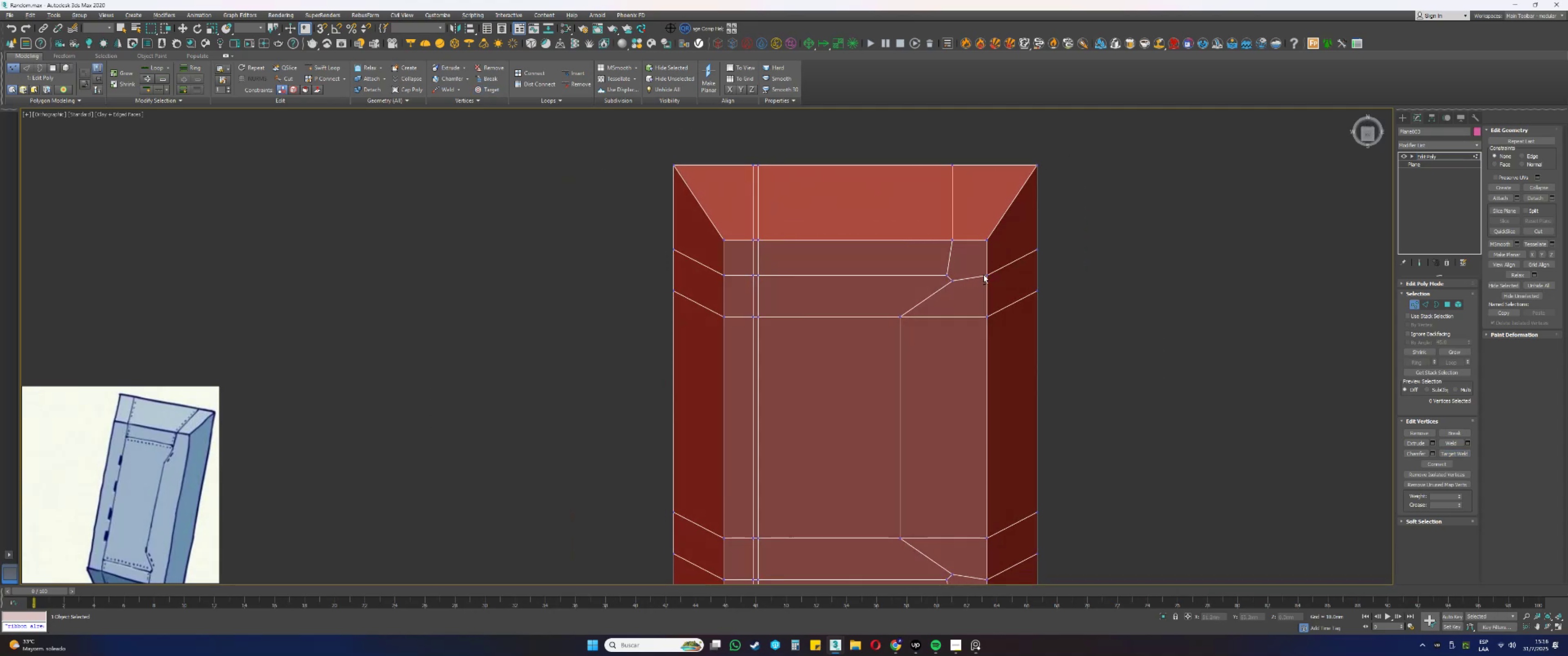 
key(Alt+AltLeft)
 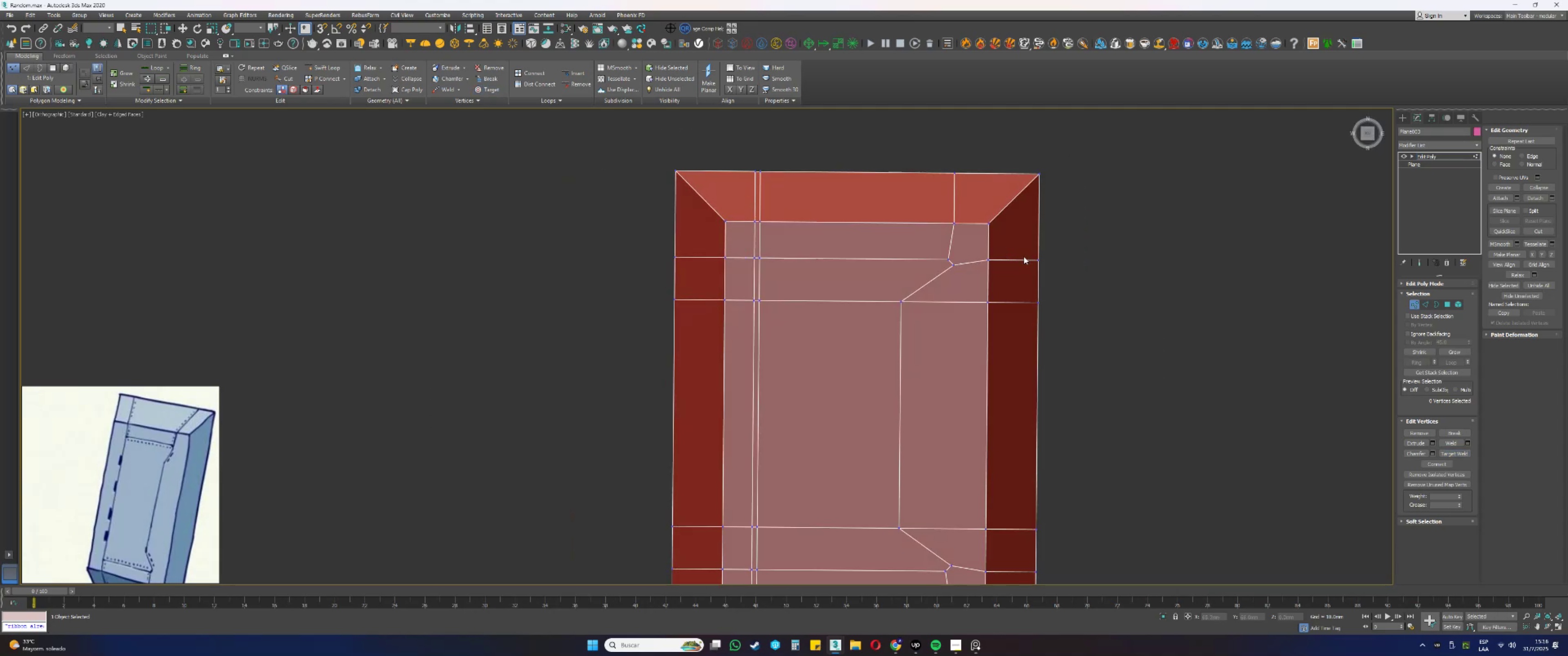 
type(tz[F3]ss)
 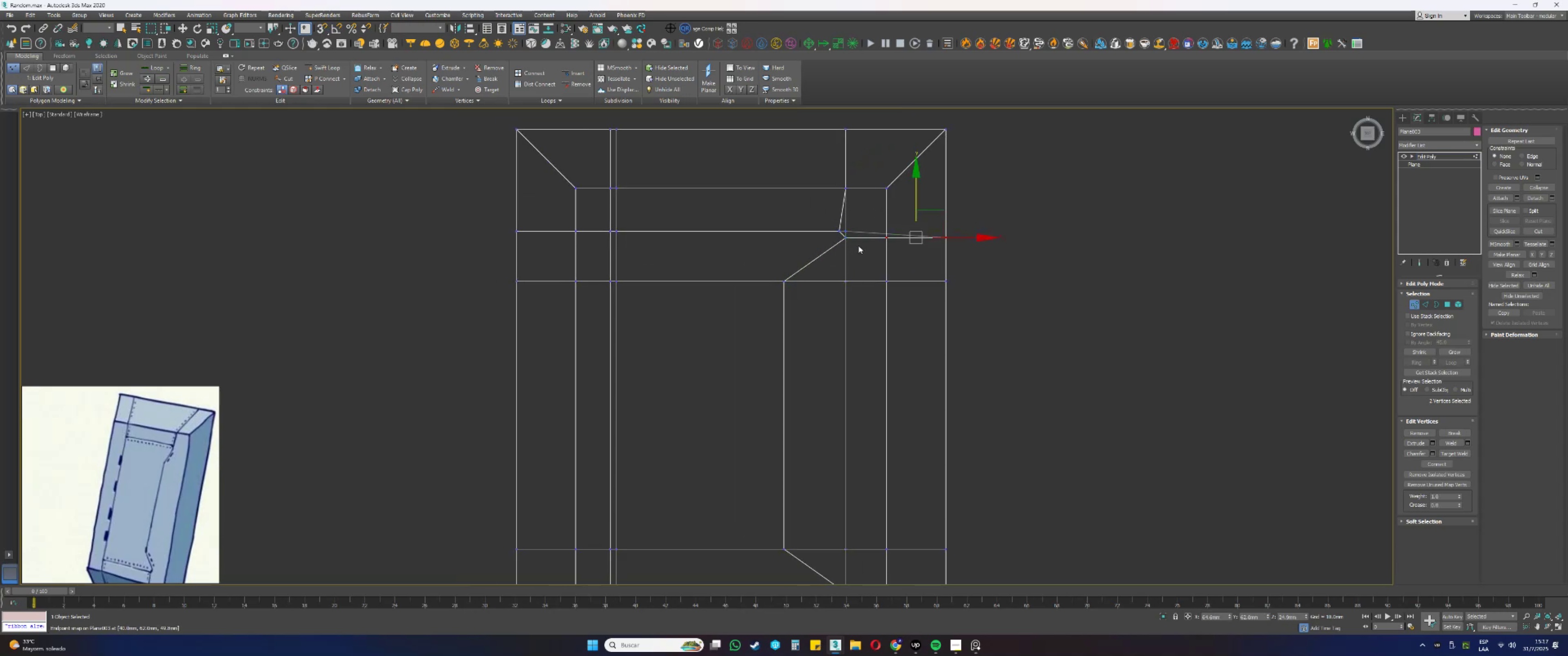 
scroll: coordinate [776, 222], scroll_direction: up, amount: 1.0
 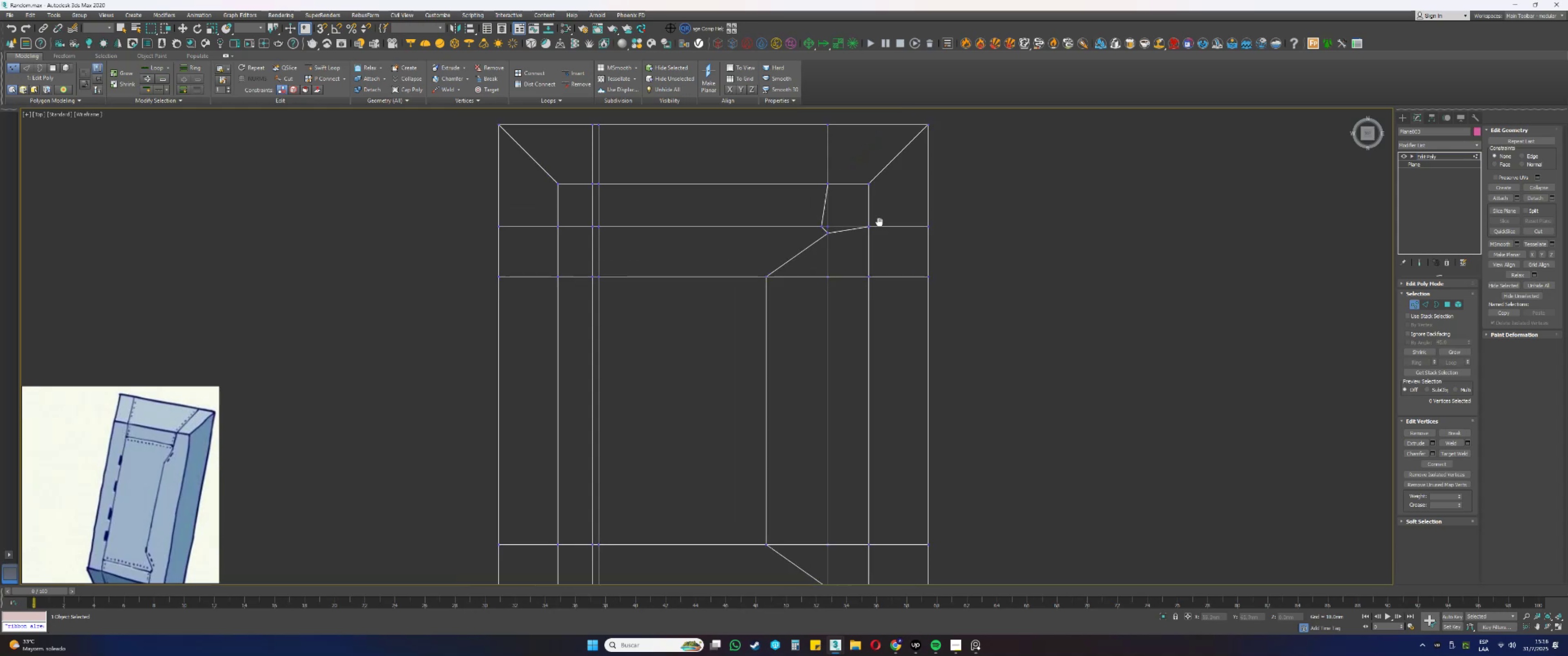 
left_click_drag(start_coordinate=[1005, 211], to_coordinate=[883, 242])
 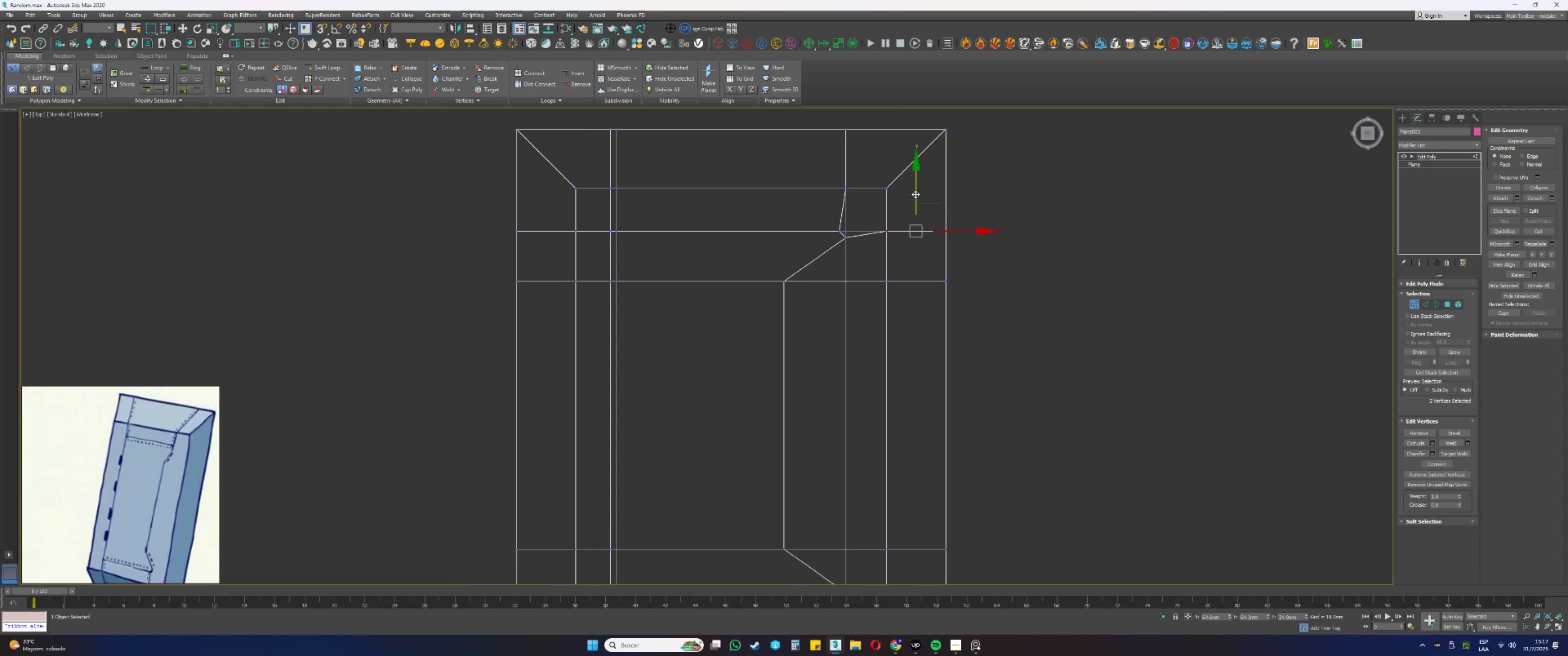 
left_click_drag(start_coordinate=[916, 191], to_coordinate=[846, 245])
 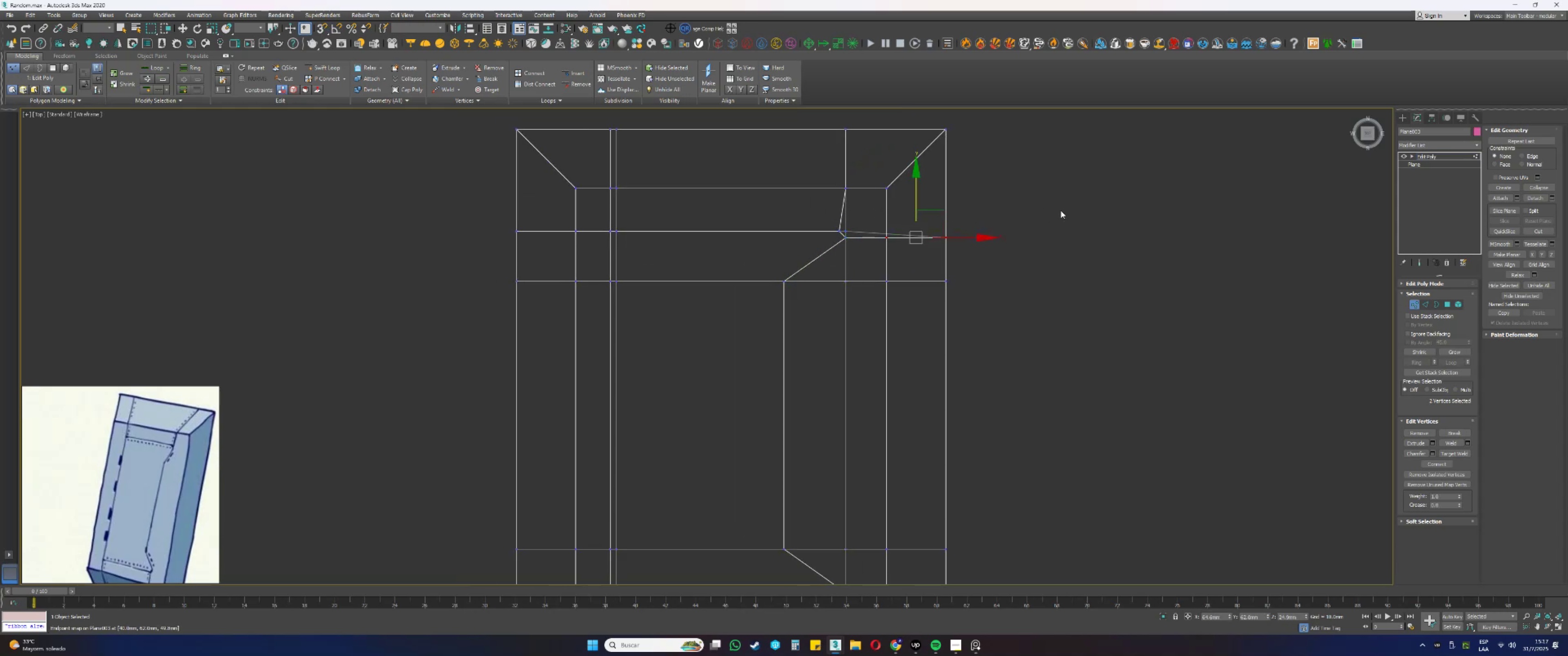 
left_click([1070, 208])
 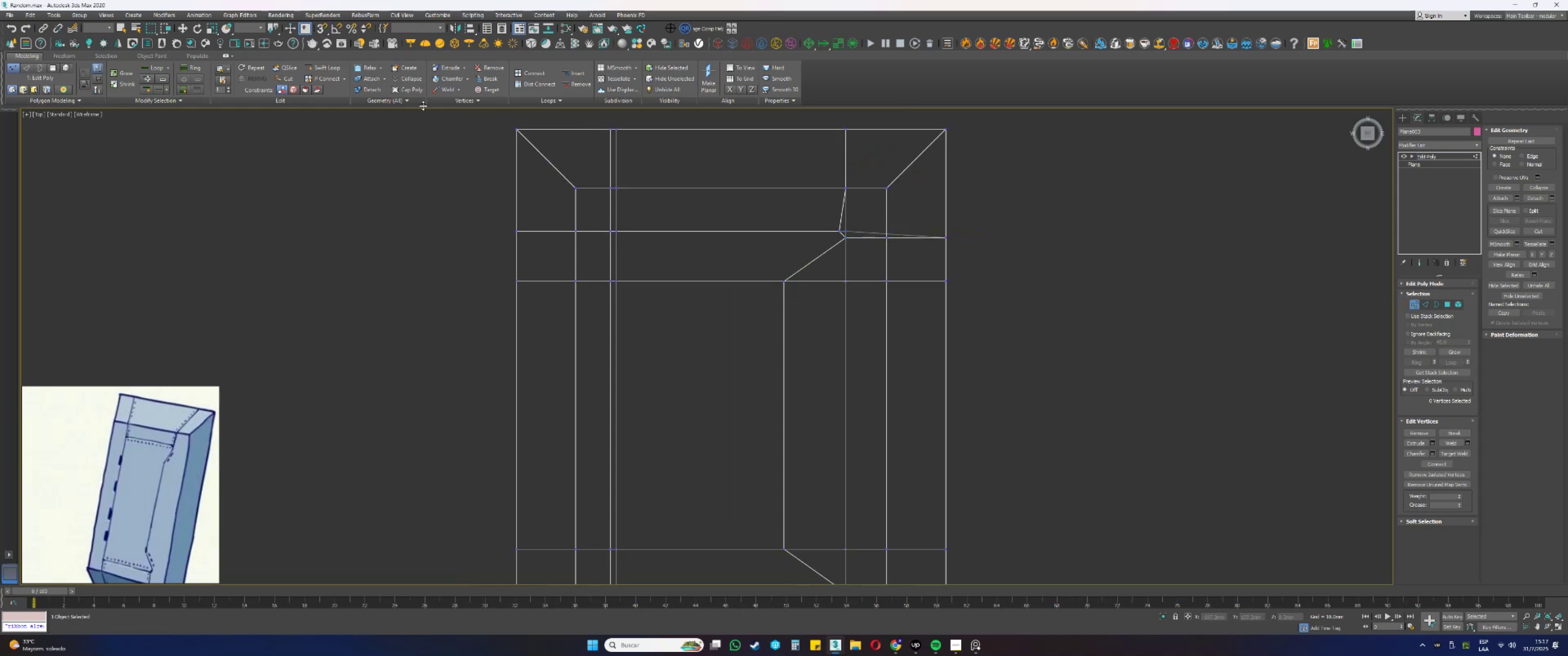 
left_click([321, 68])
 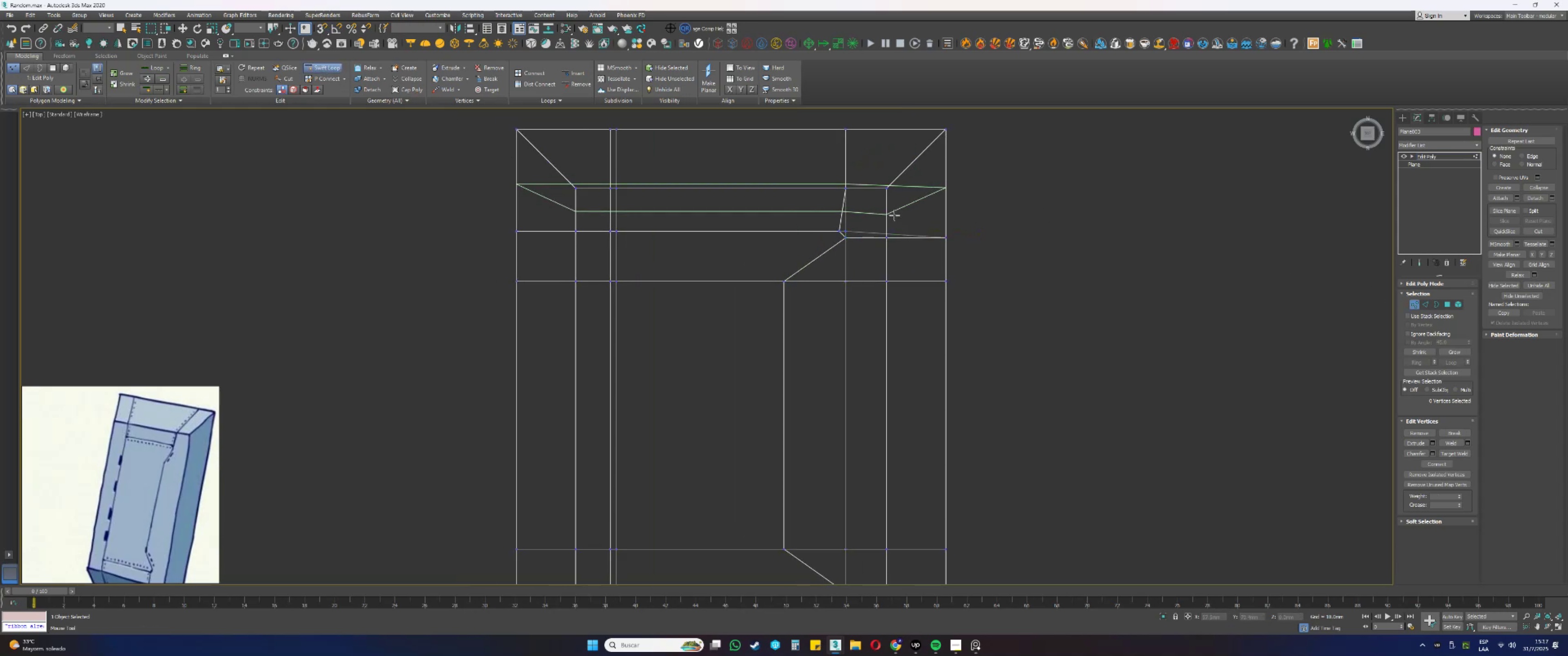 
key(F3)
 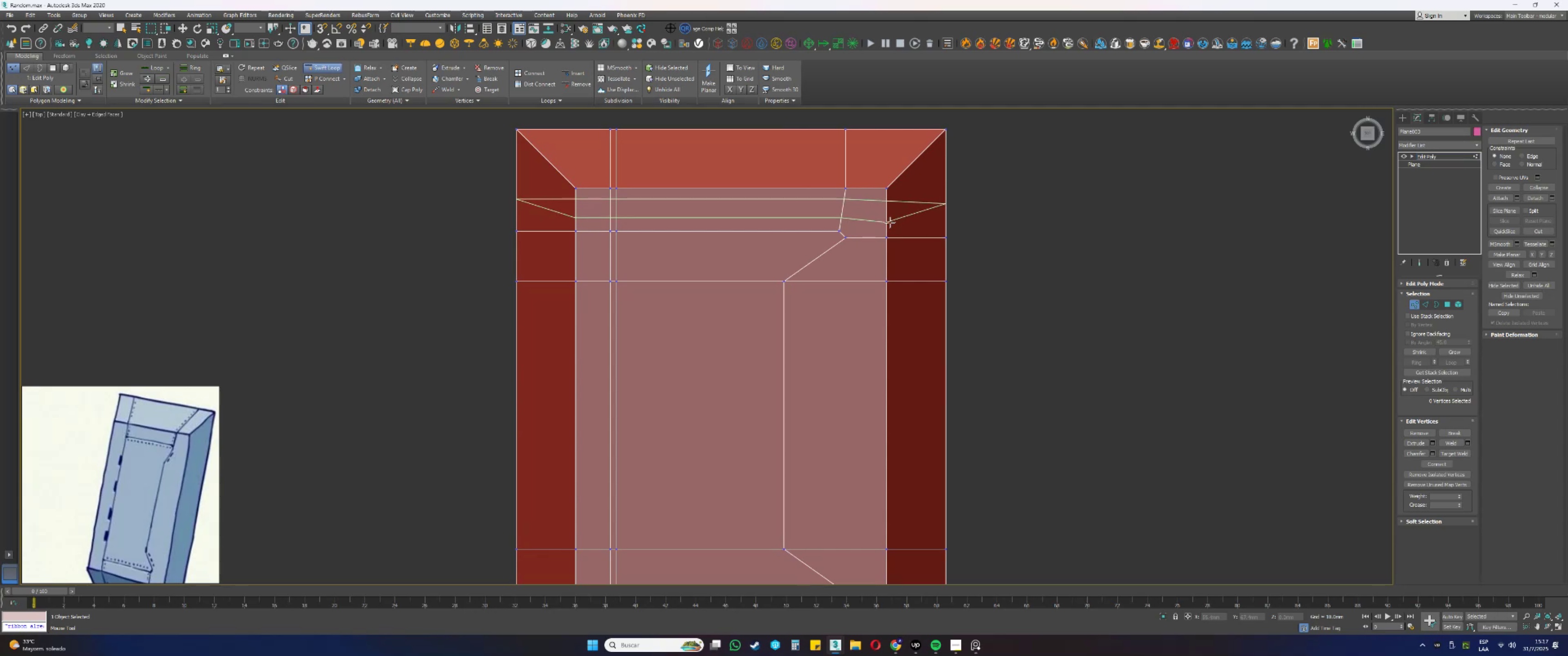 
wait(5.33)
 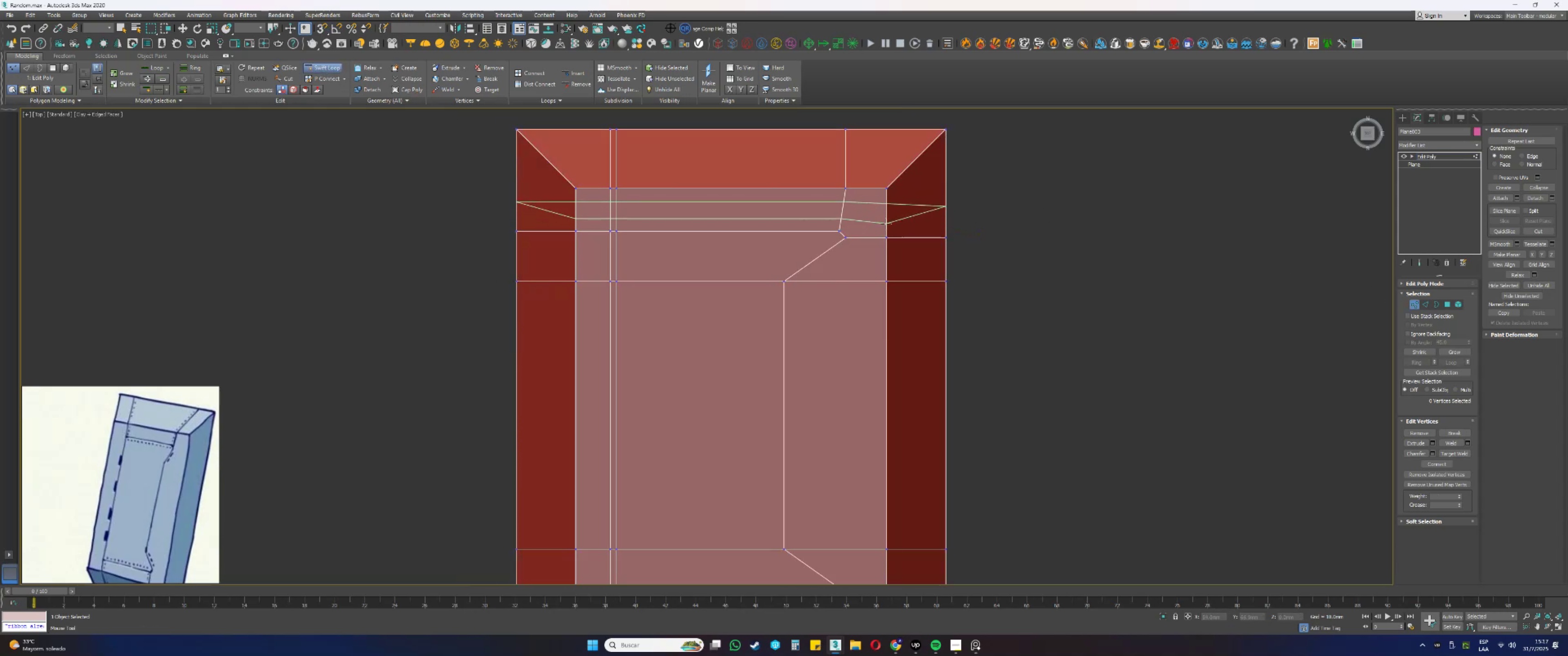 
right_click([891, 217])
 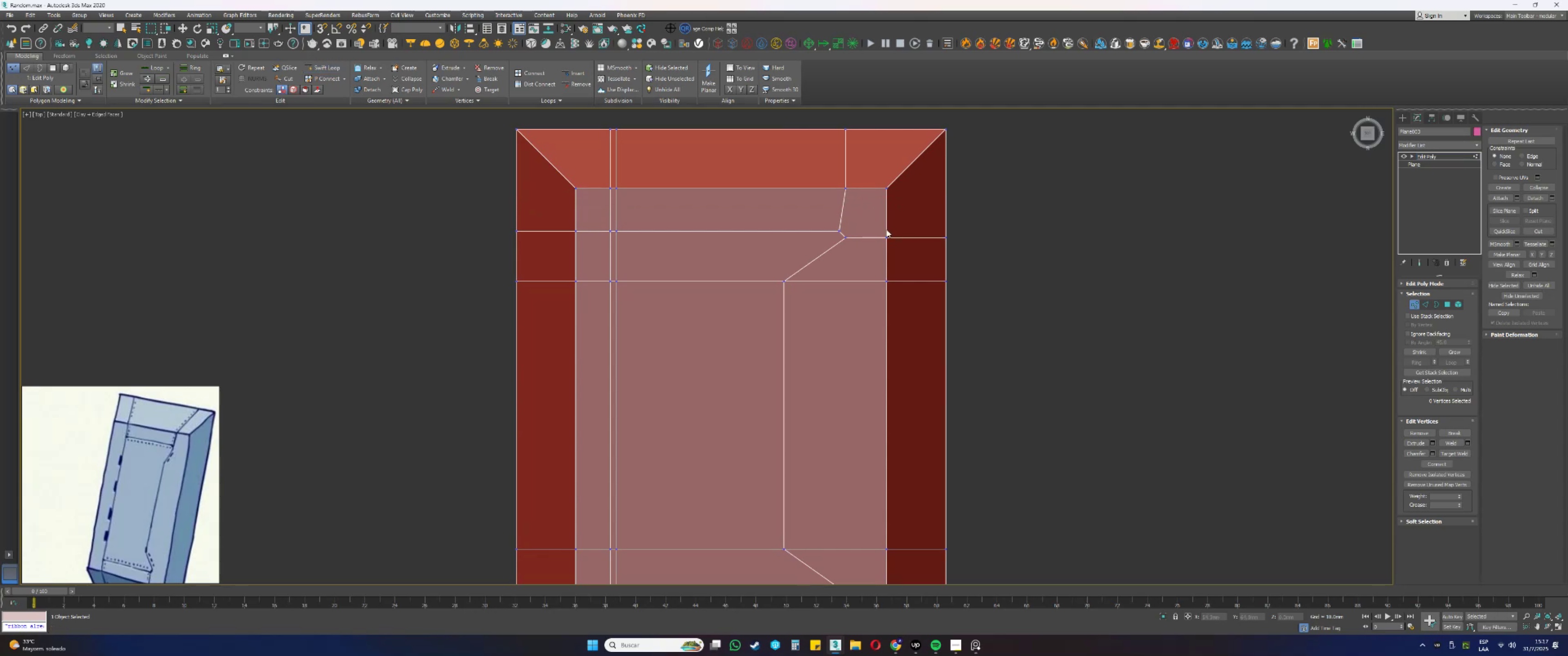 
key(Control+ControlLeft)
 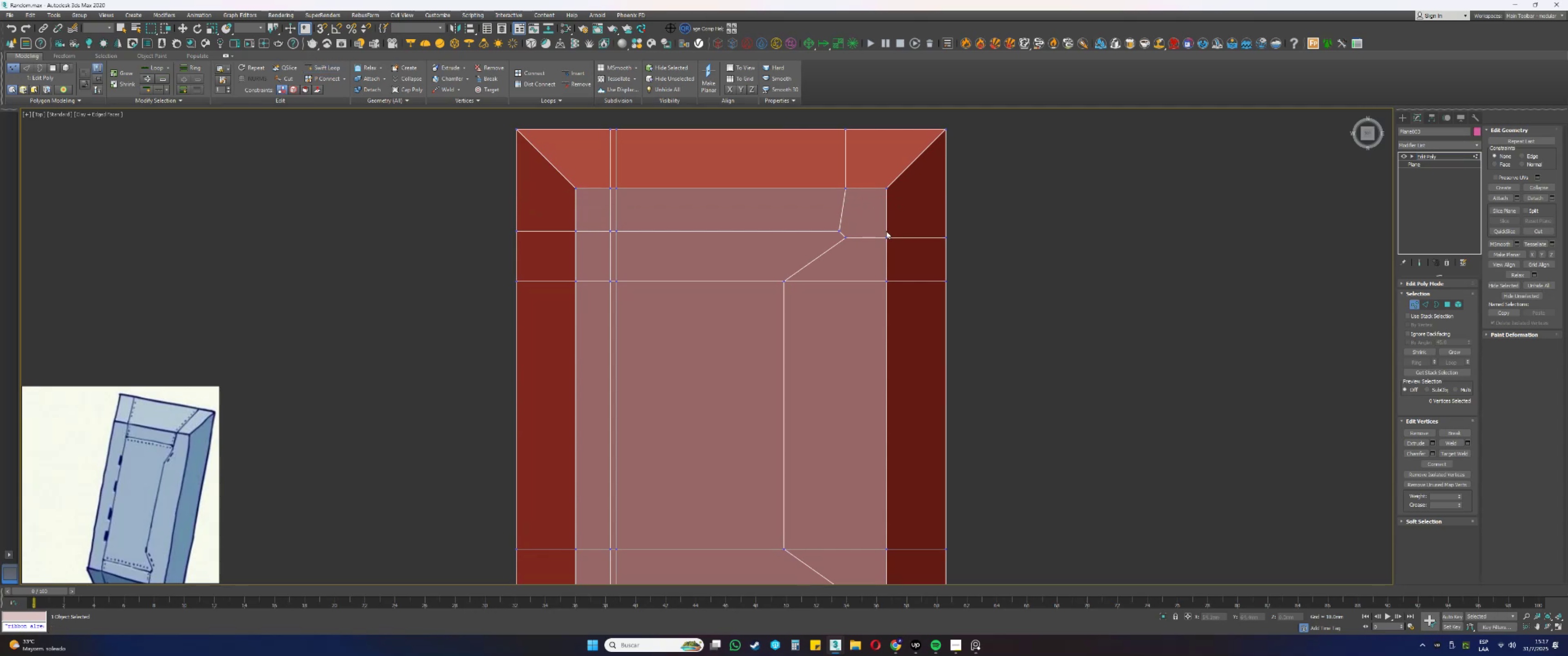 
key(Control+Z)
 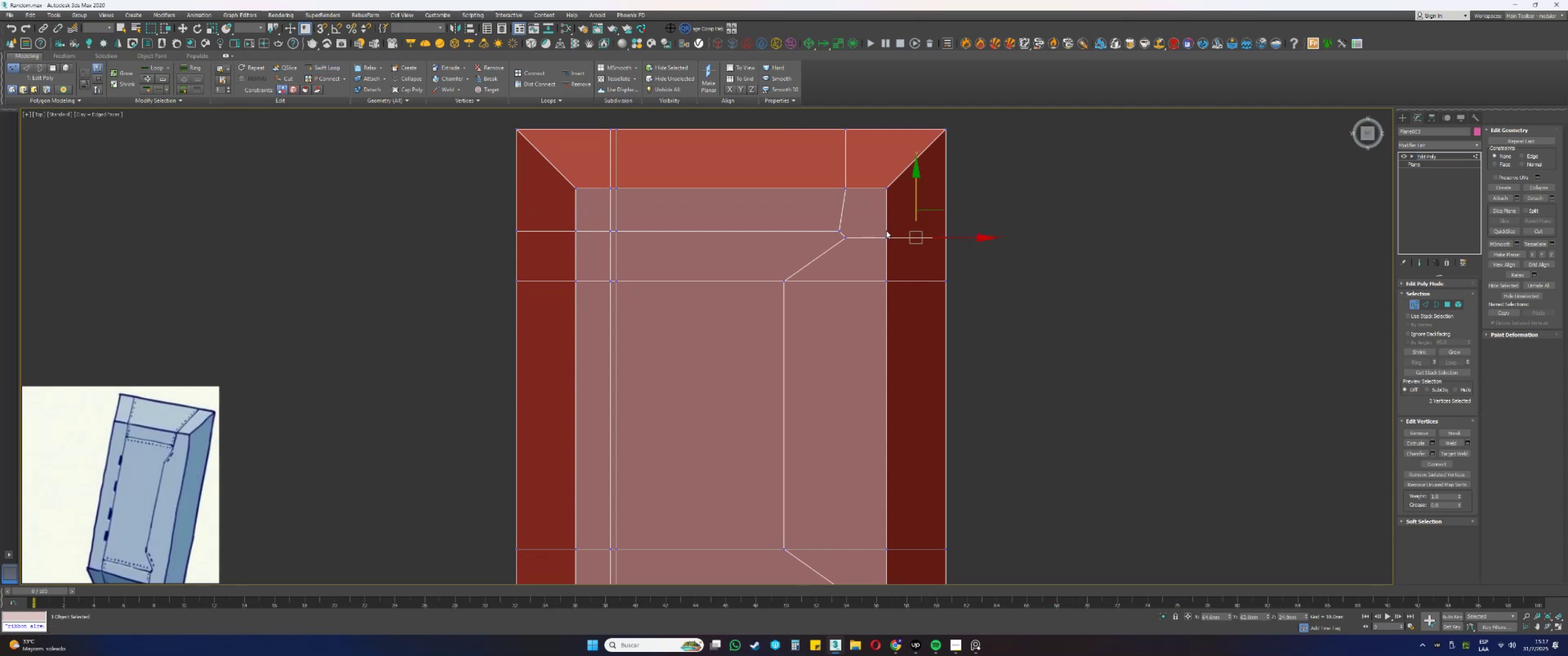 
key(Control+ControlLeft)
 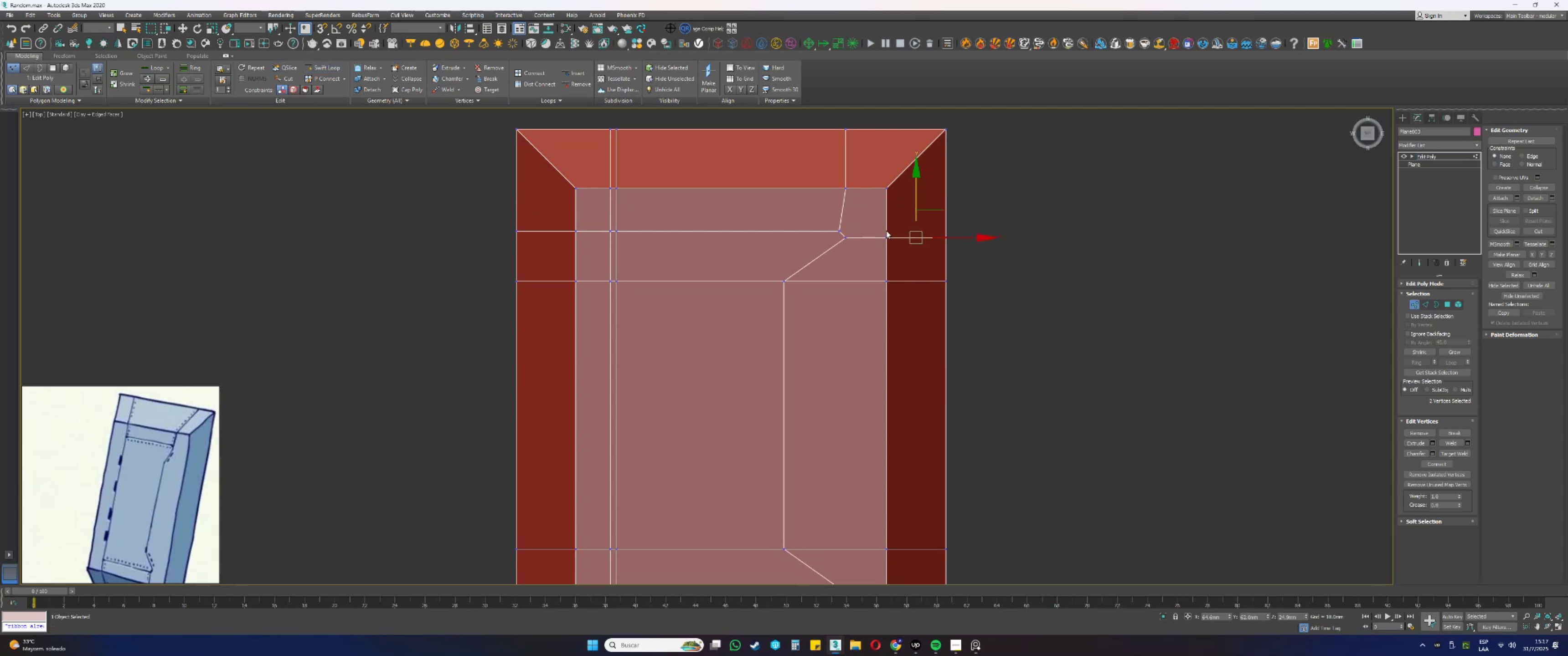 
key(Control+Z)
 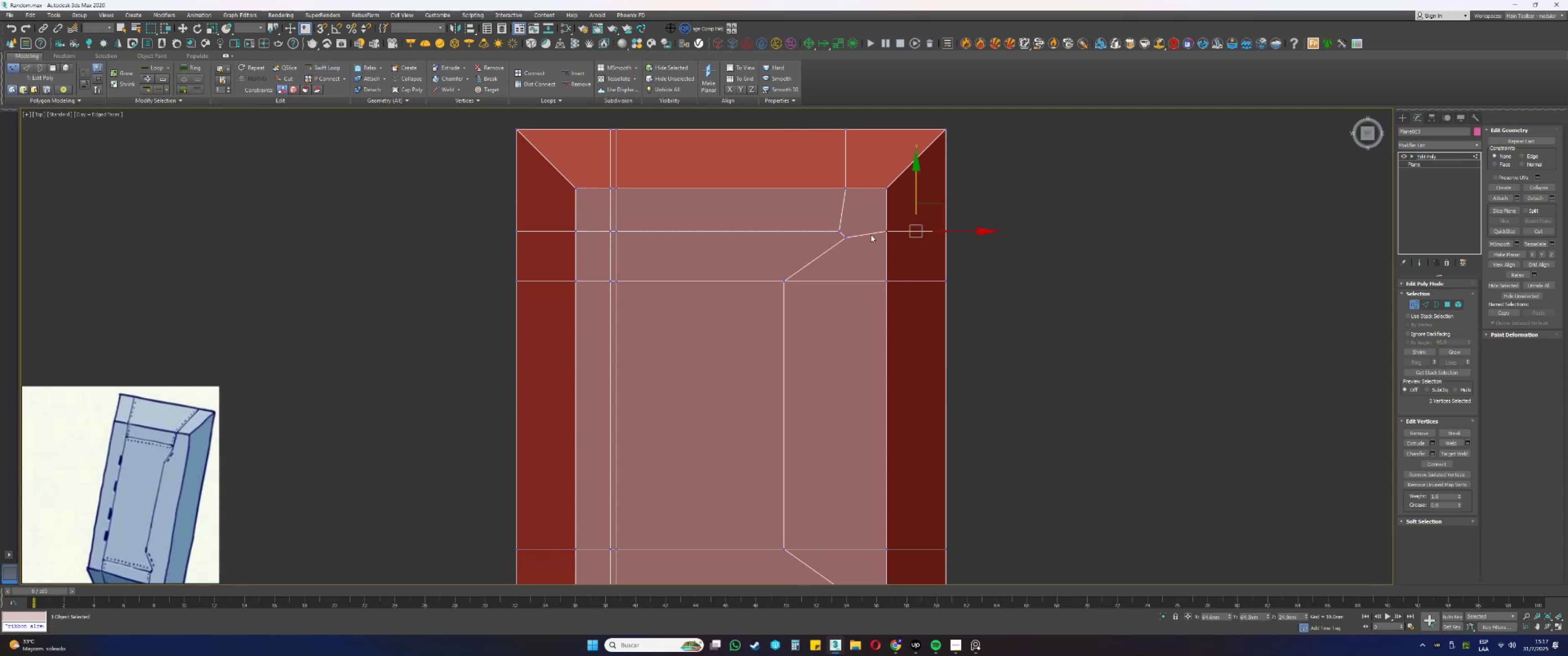 
type(21)
 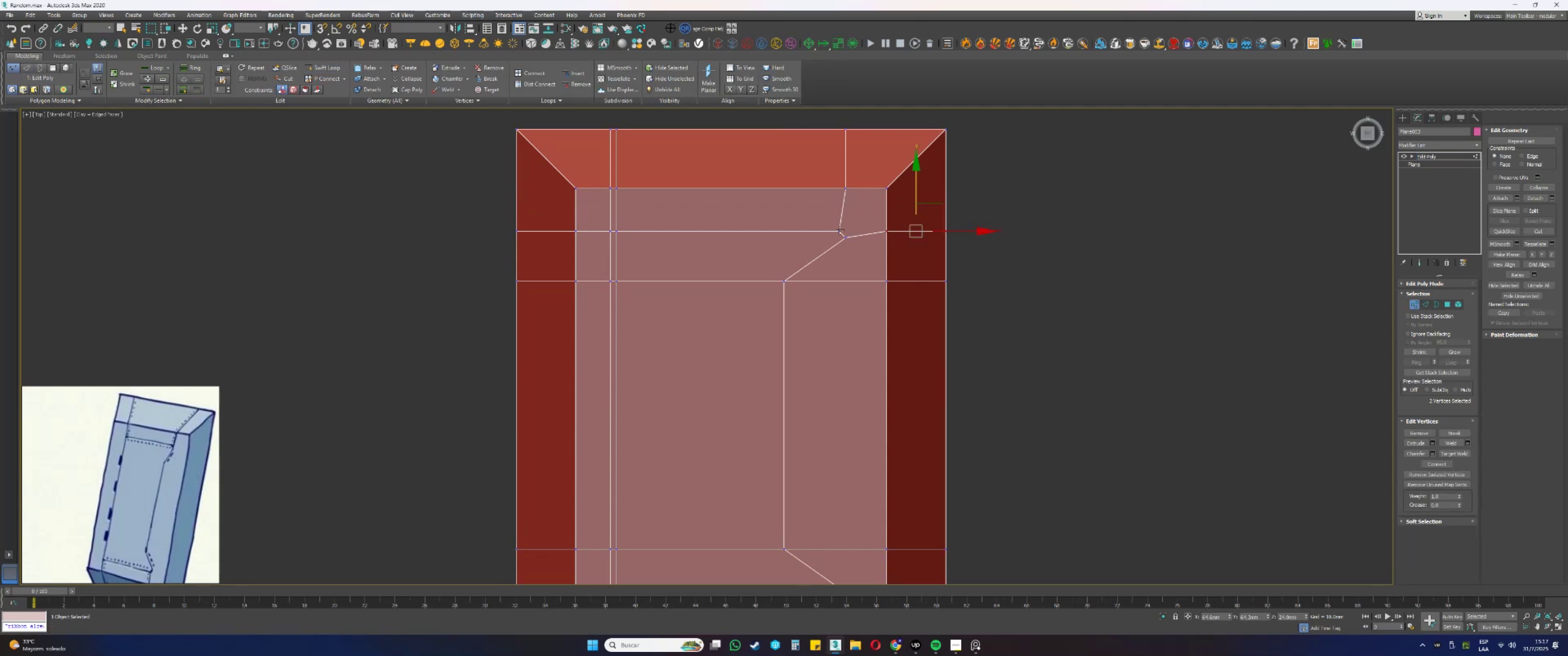 
left_click([838, 232])
 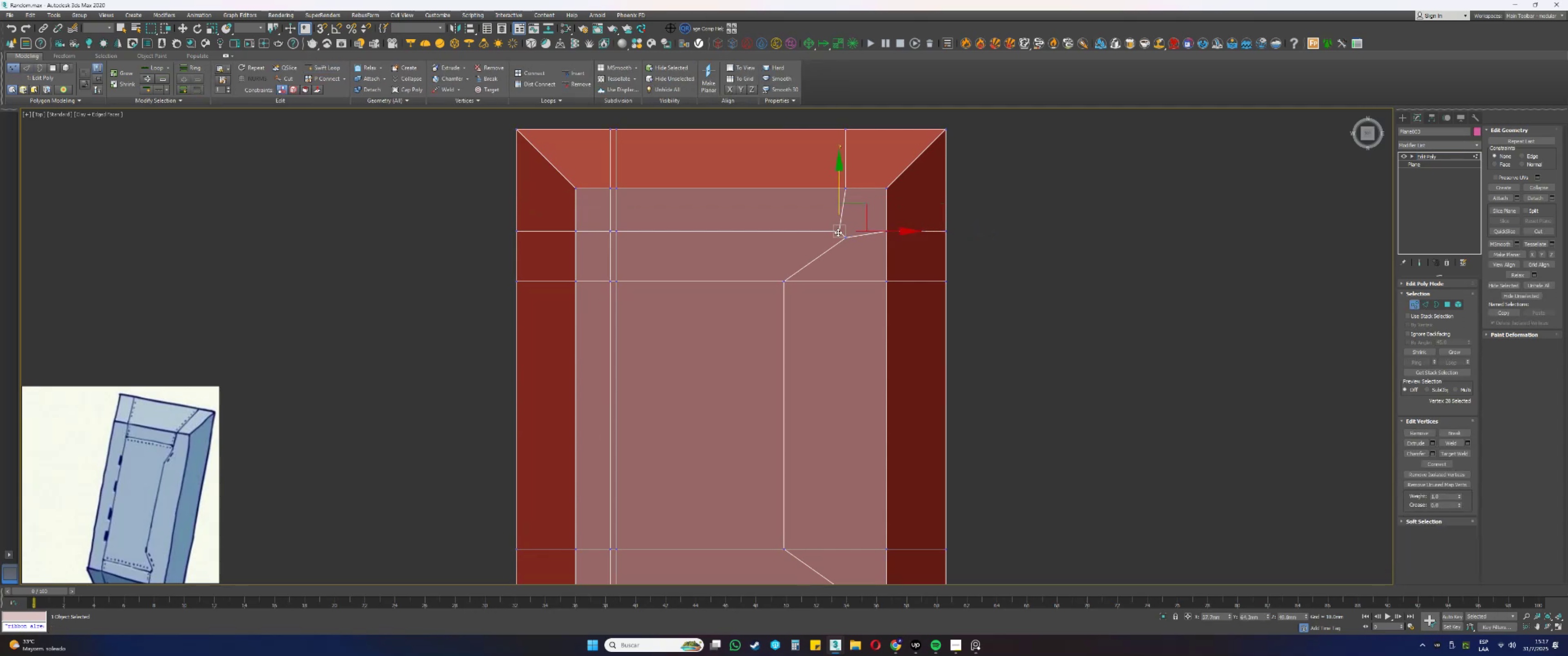 
hold_key(key=ControlLeft, duration=0.52)
left_click([887, 232])
 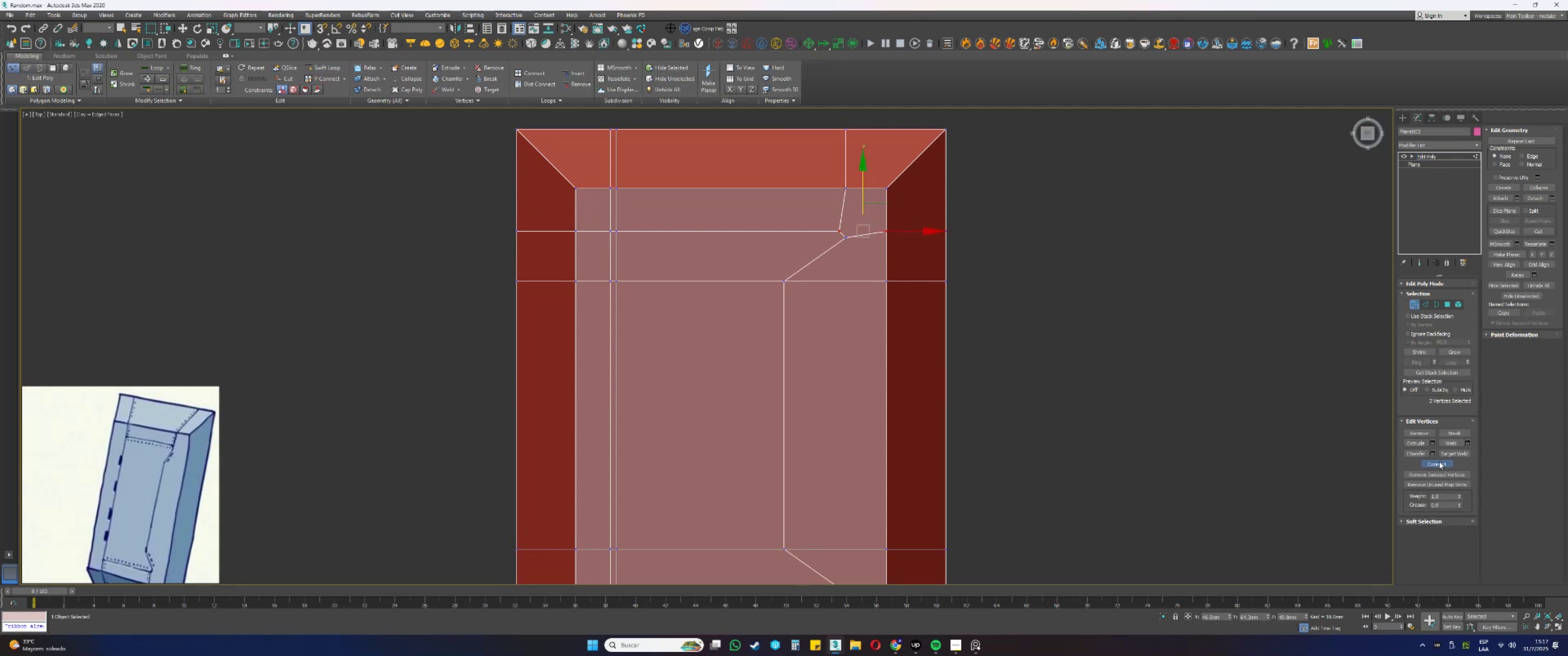 
key(2)
 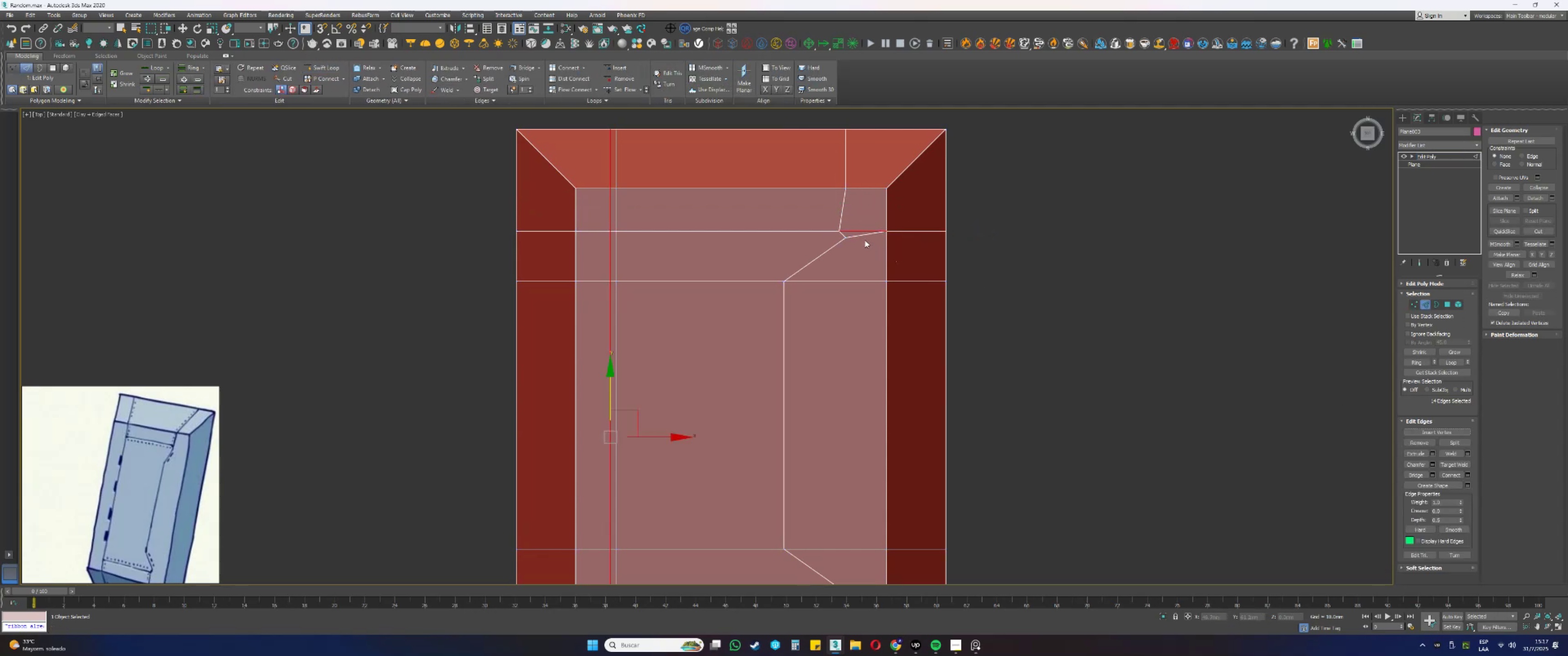 
left_click([858, 236])
 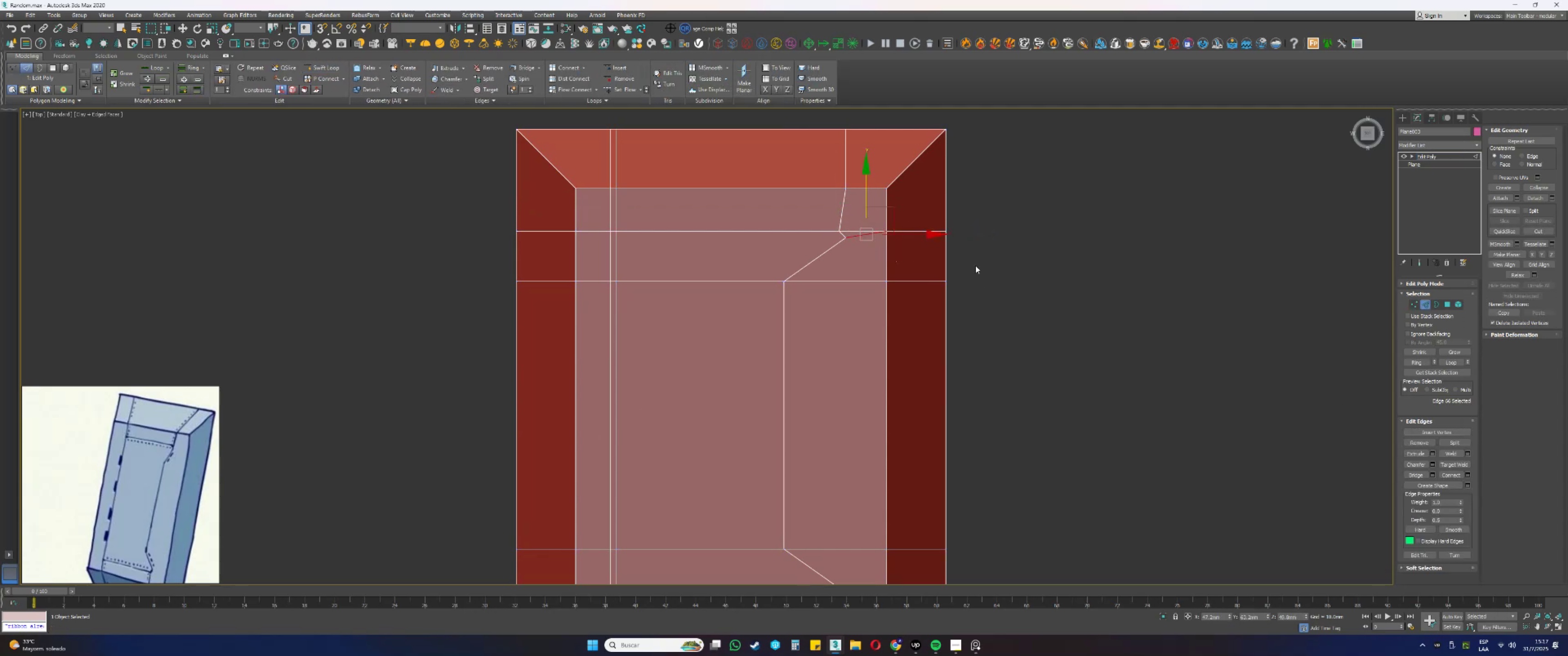 
key(Control+Backspace)
 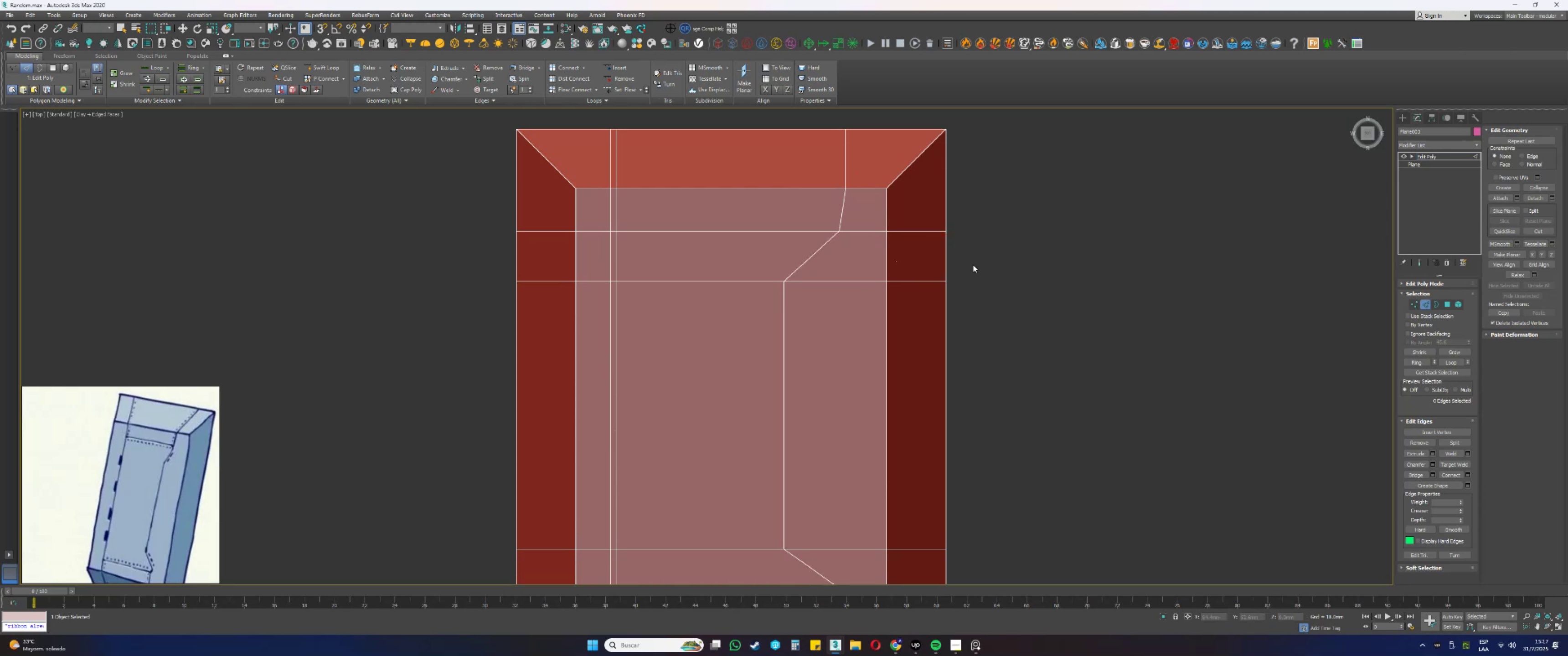 
key(Control+ControlLeft)
 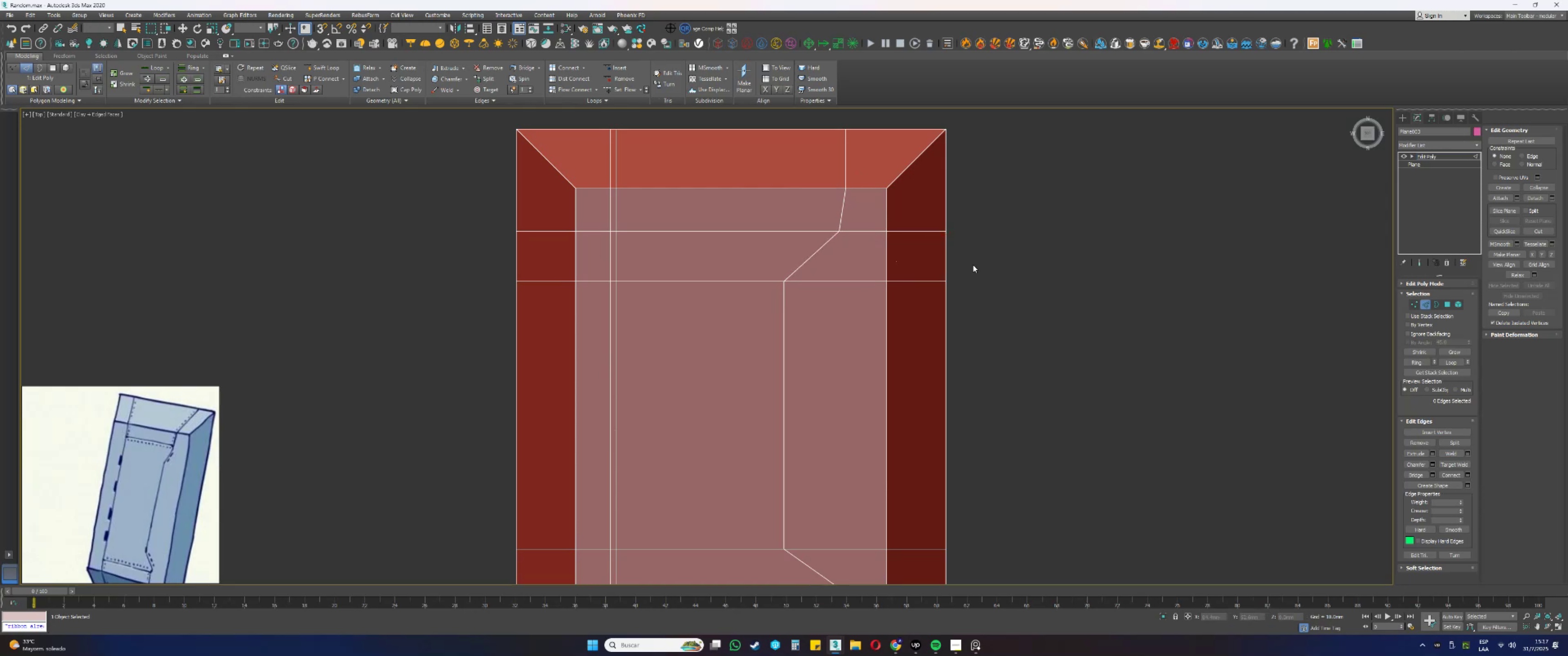 
key(Control+Z)
 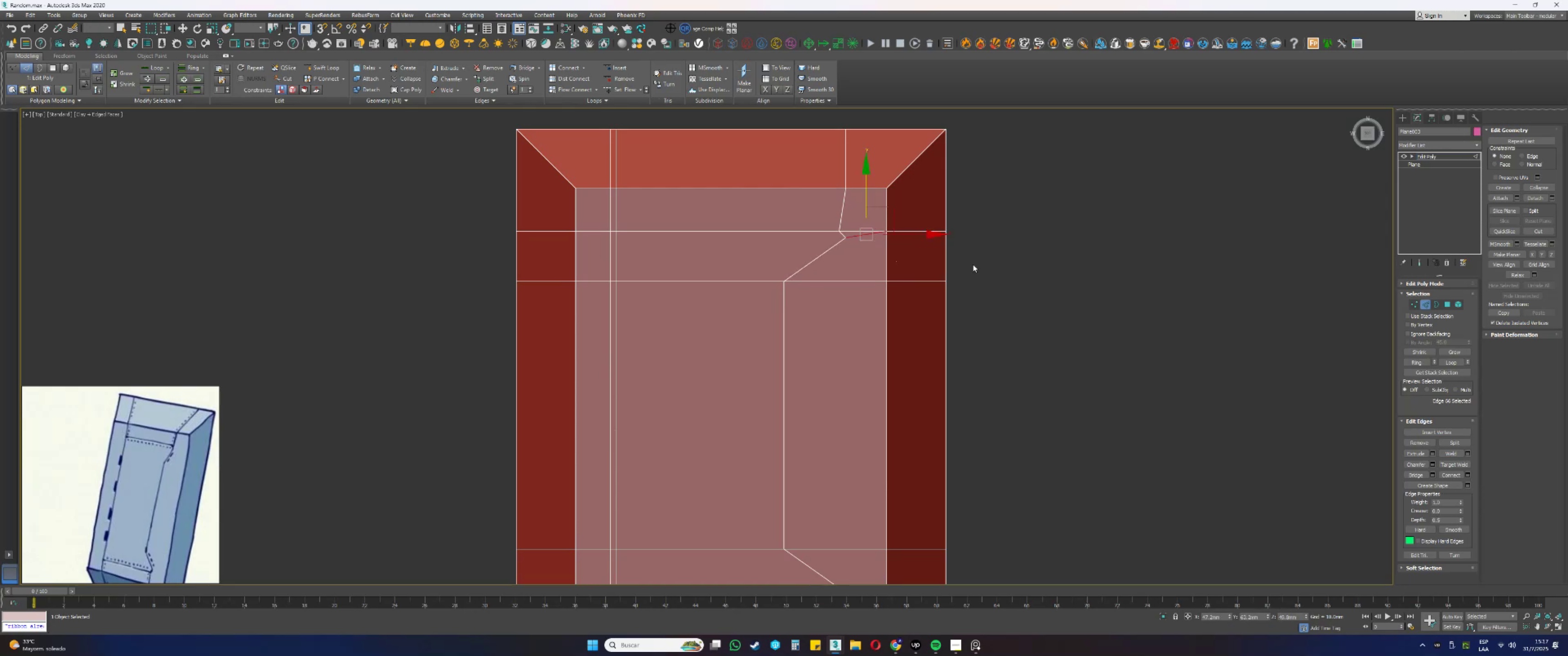 
key(Backspace)
 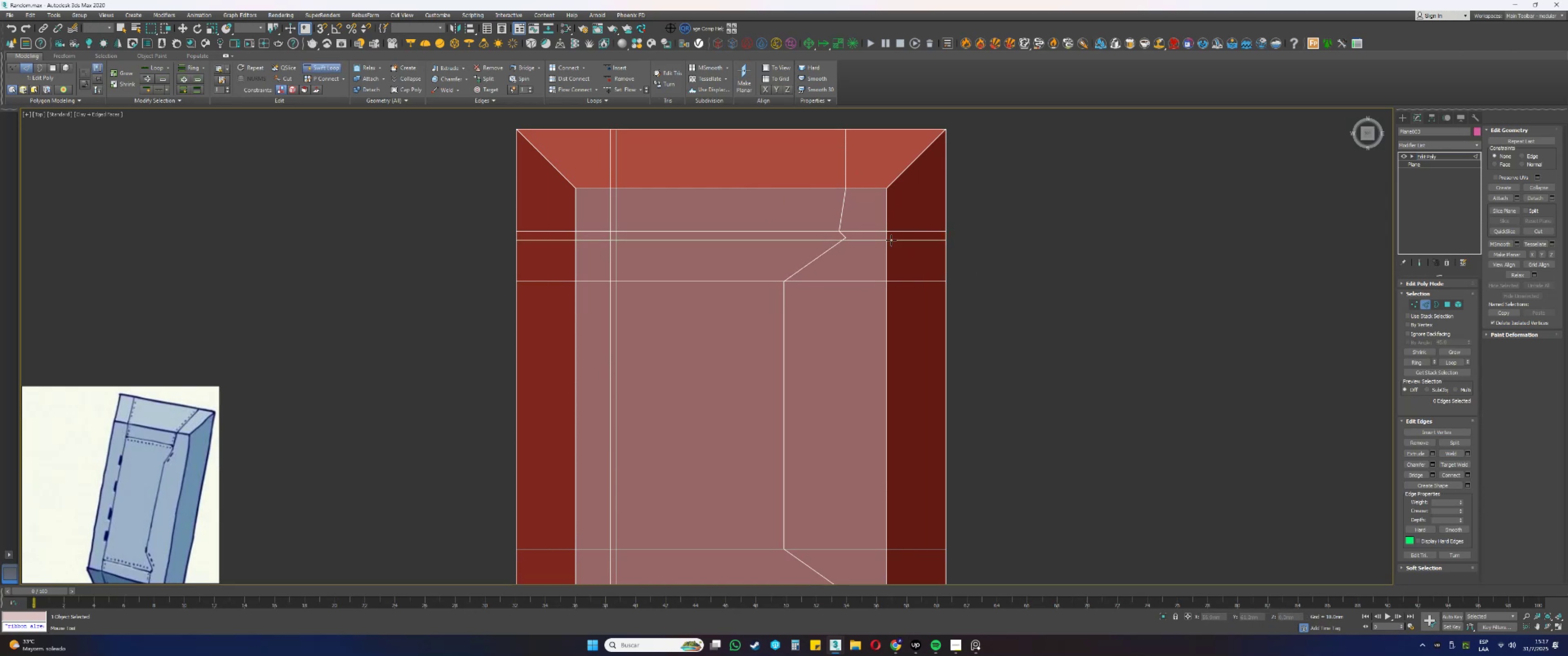 
left_click([891, 244])
 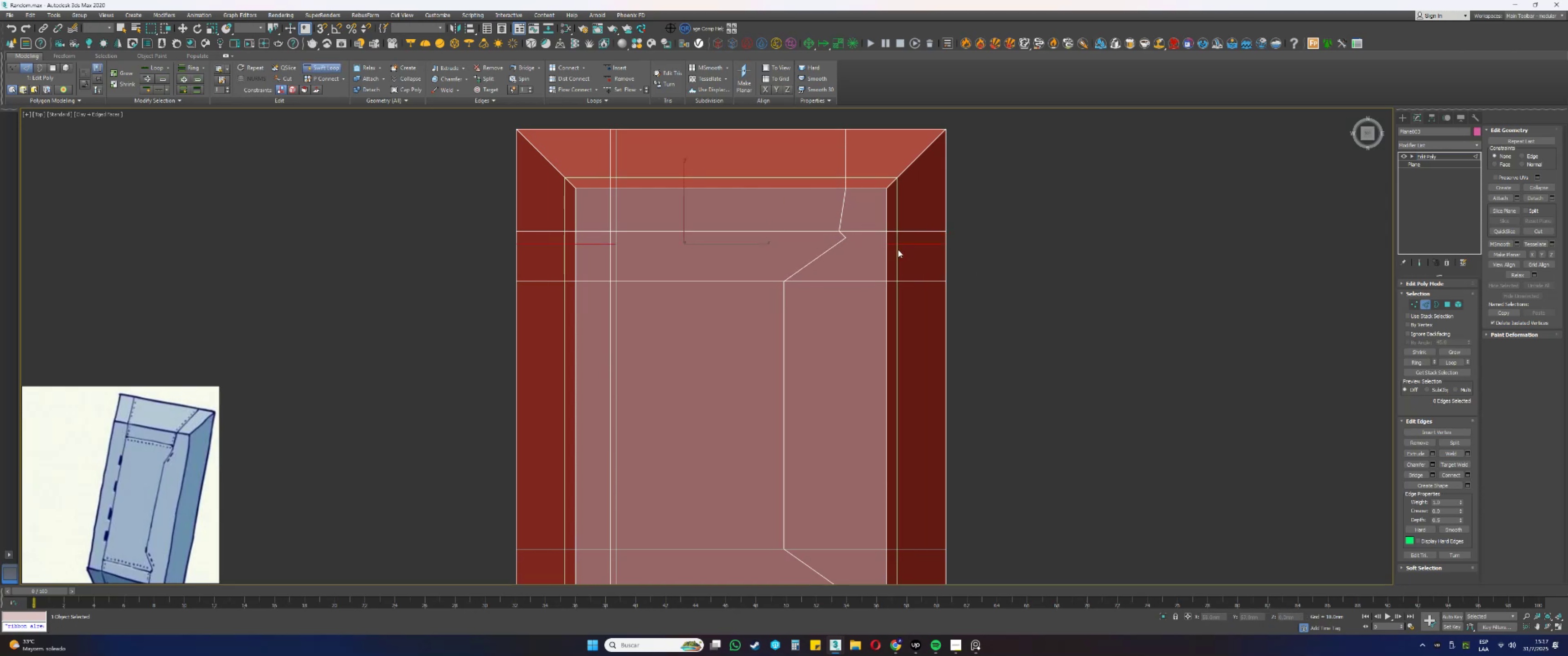 
scroll: coordinate [892, 261], scroll_direction: up, amount: 1.0
 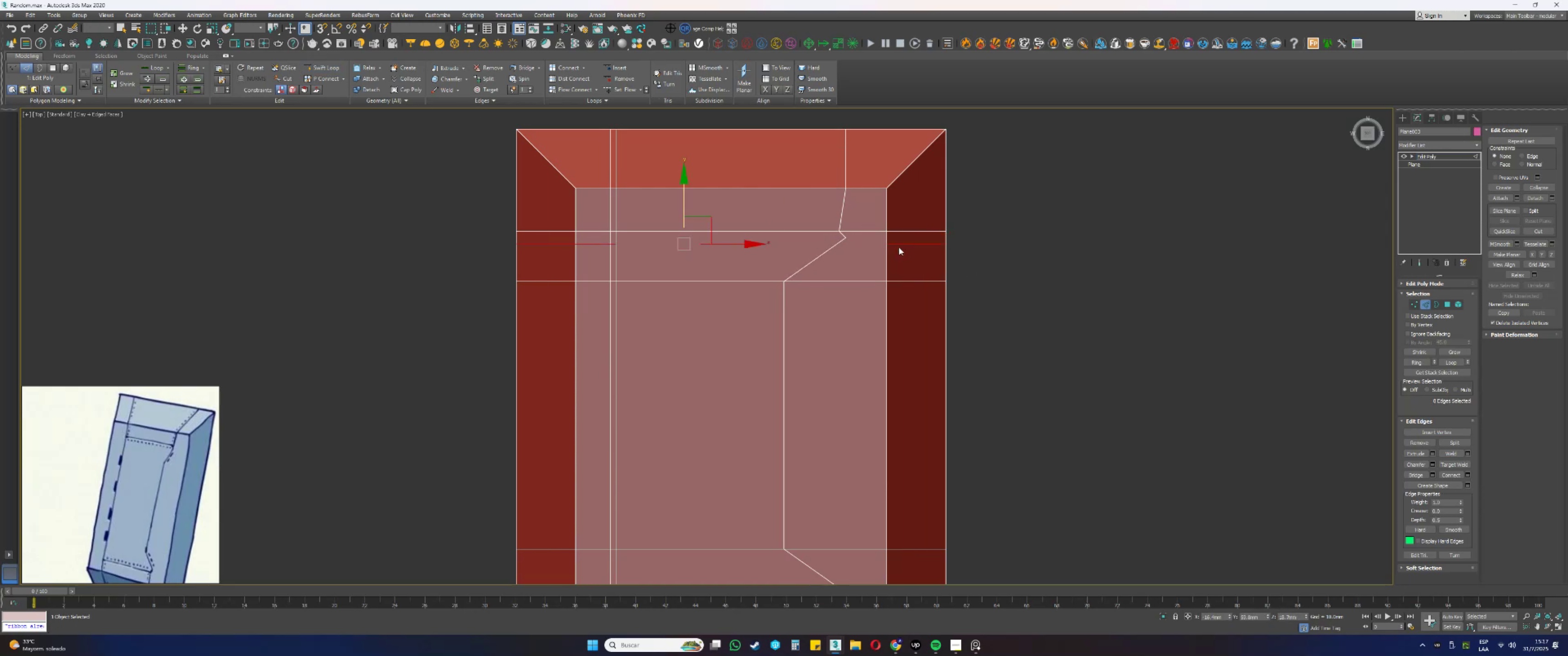 
hold_key(key=AltLeft, duration=0.52)
 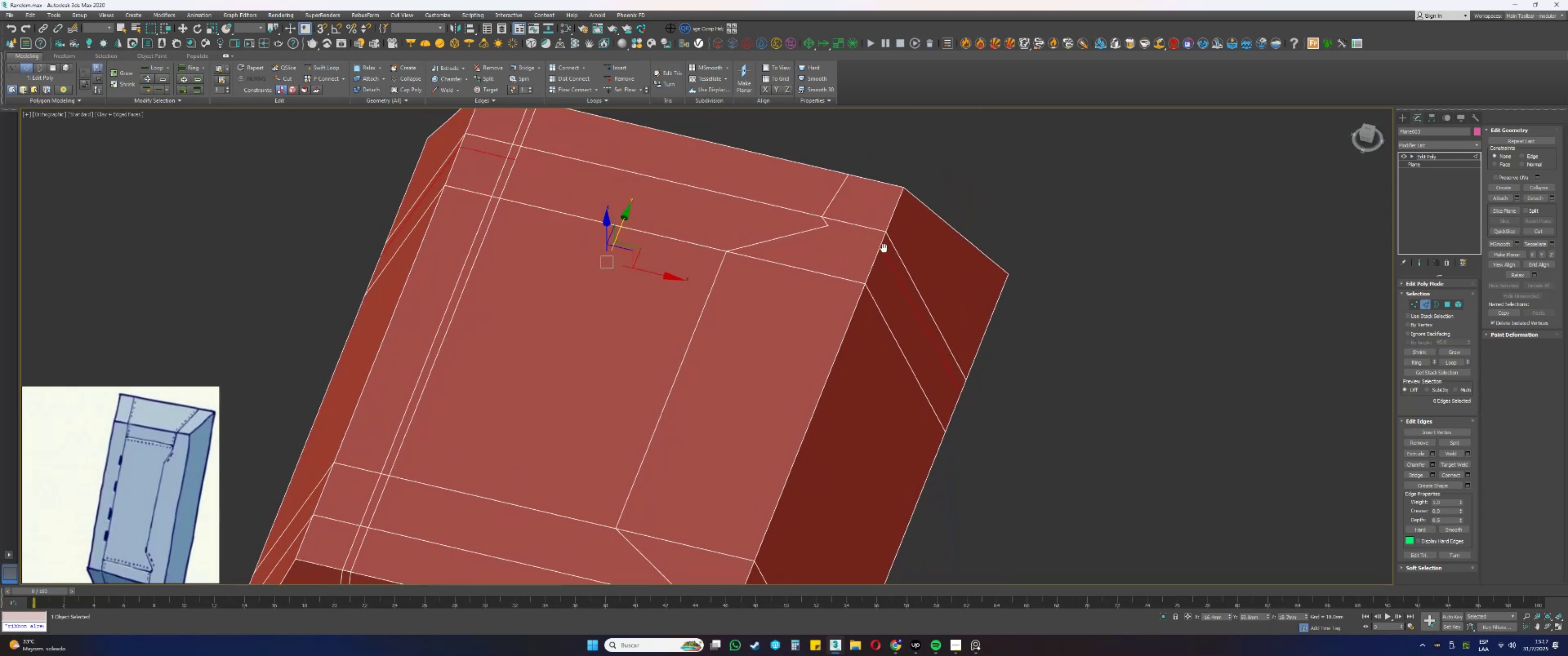 
key(Alt+AltLeft)
 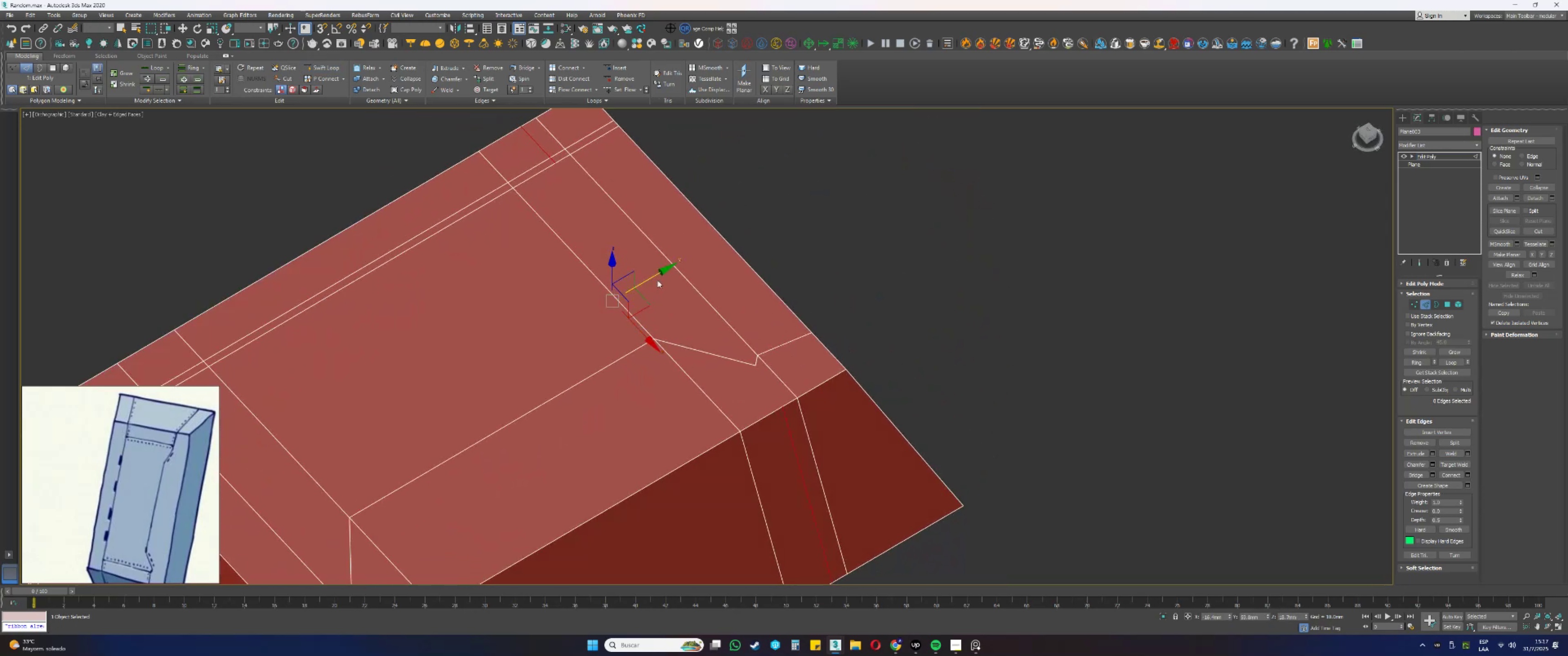 
left_click_drag(start_coordinate=[655, 274], to_coordinate=[751, 368])
 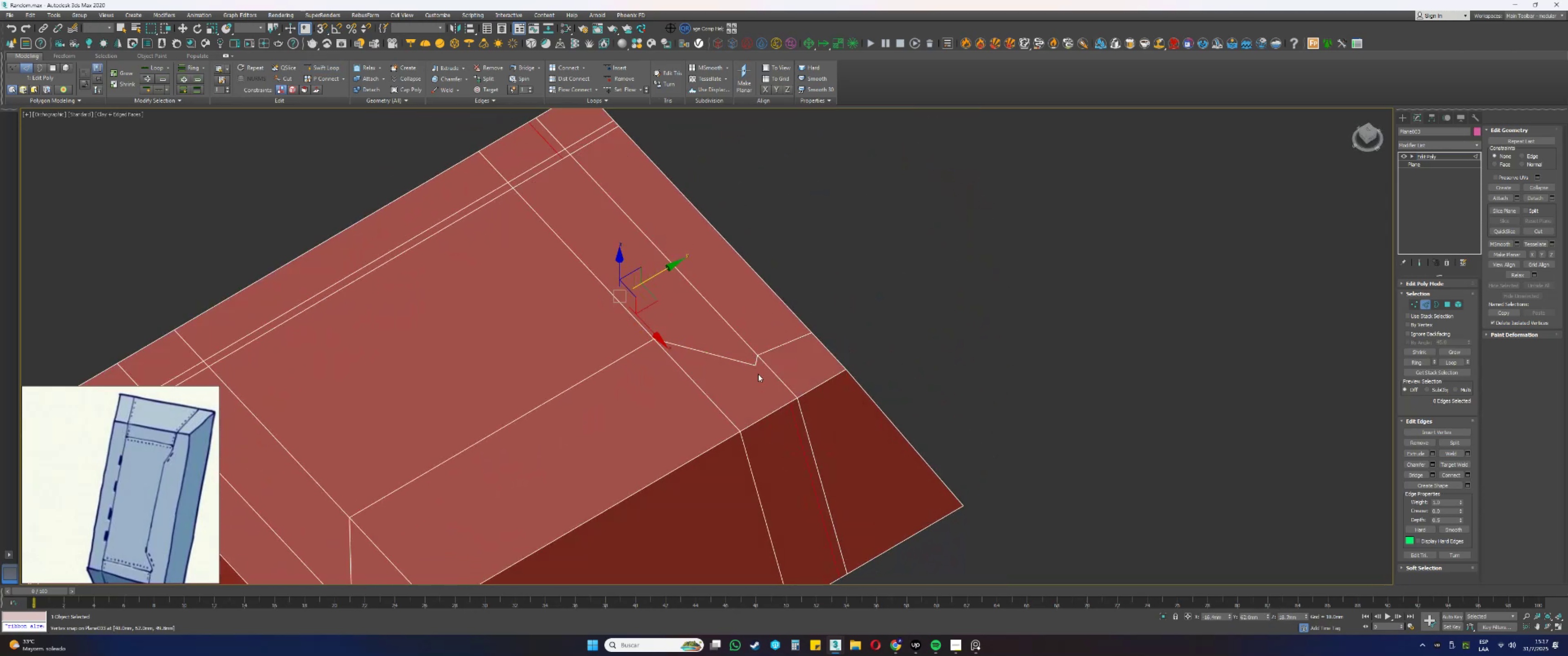 
type(ss1)
 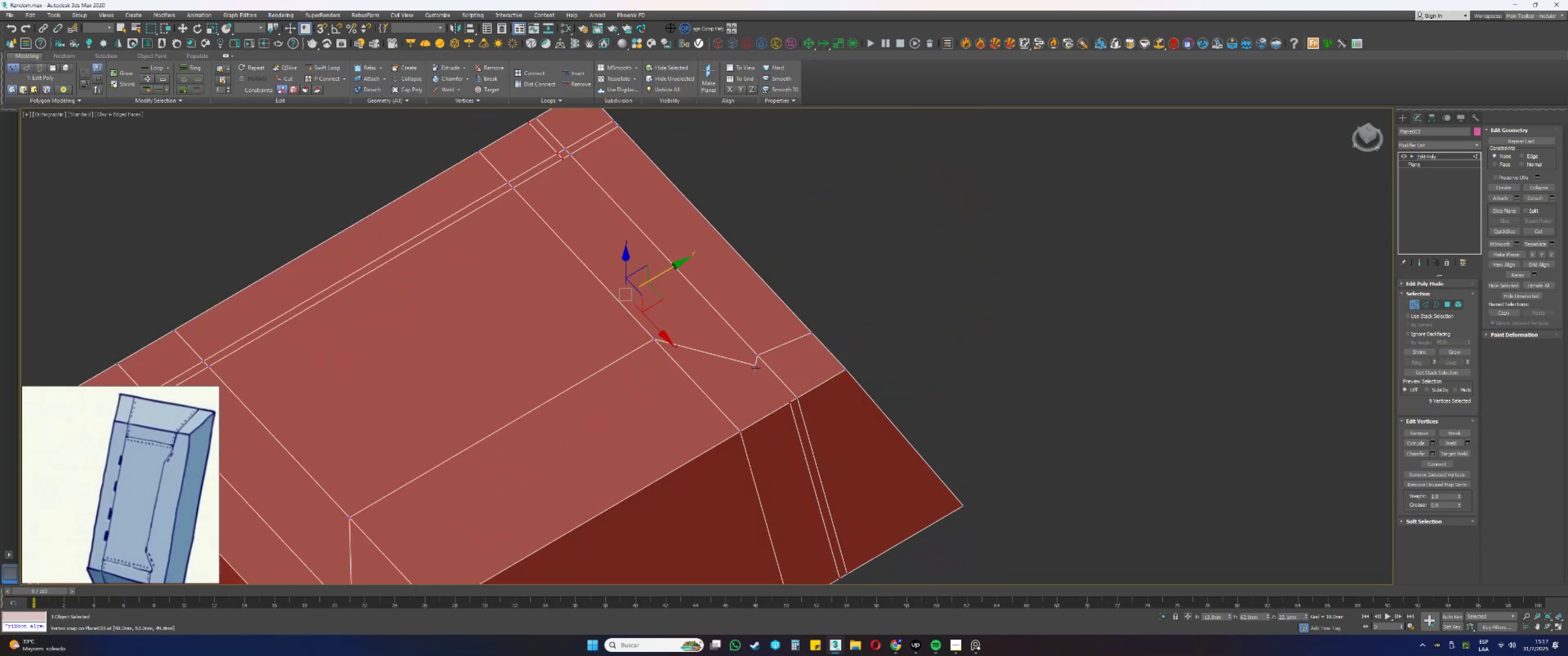 
left_click([754, 366])
 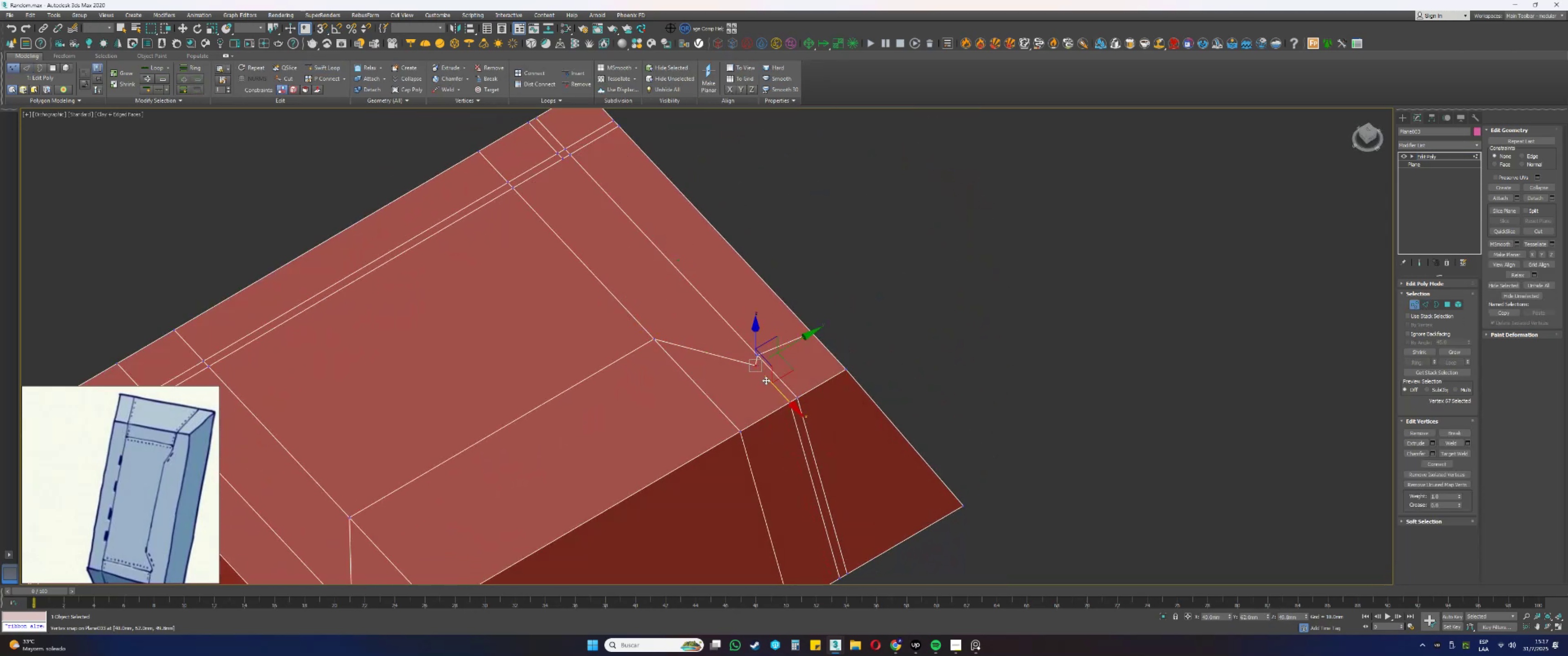 
hold_key(key=ControlLeft, duration=0.51)
left_click([789, 403])
 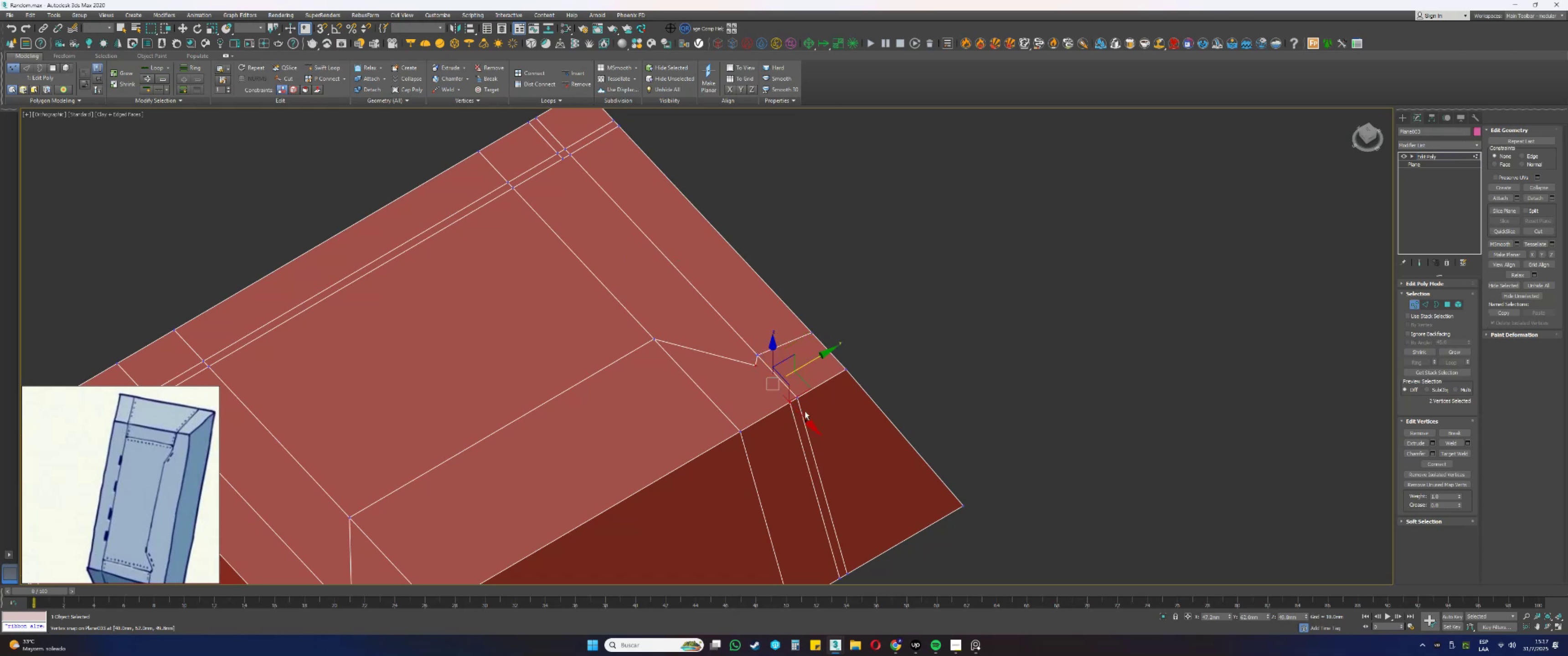 
type(s11s)
 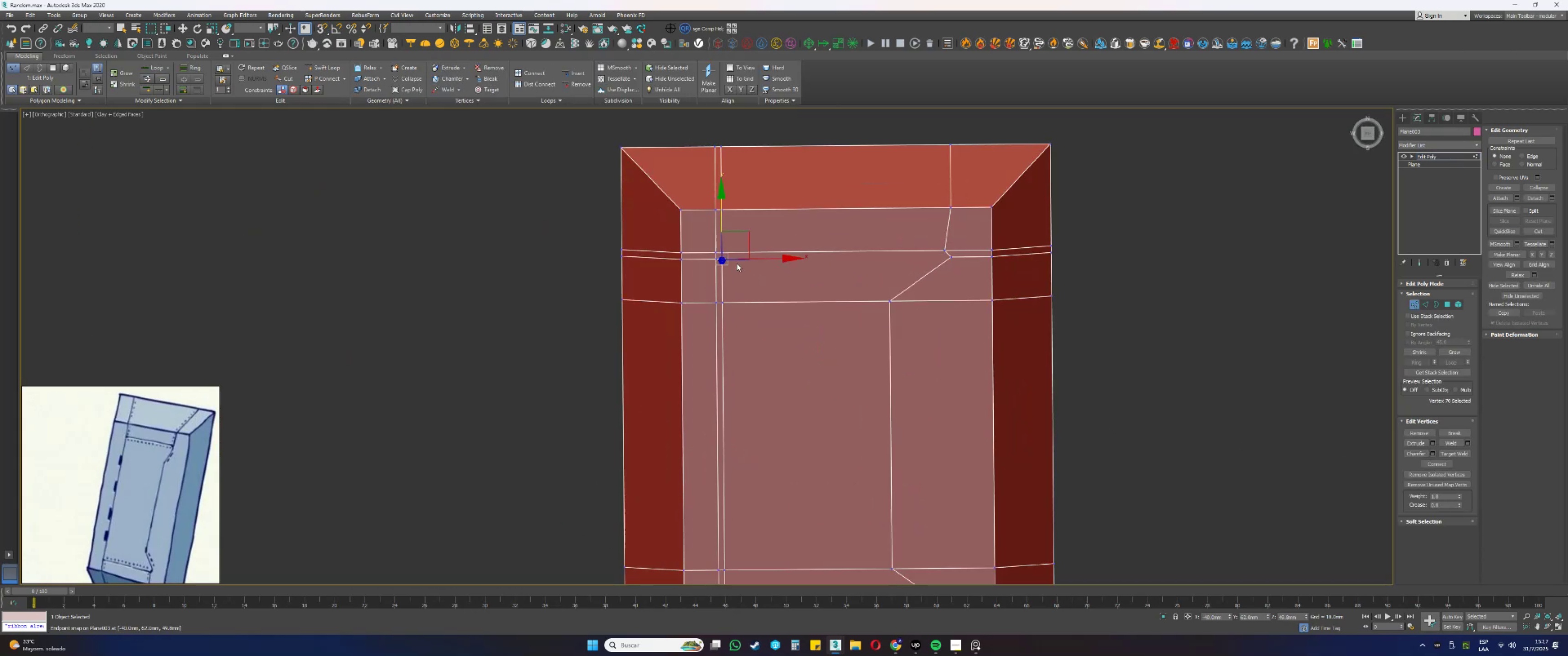 
scroll: coordinate [1040, 347], scroll_direction: down, amount: 2.0
 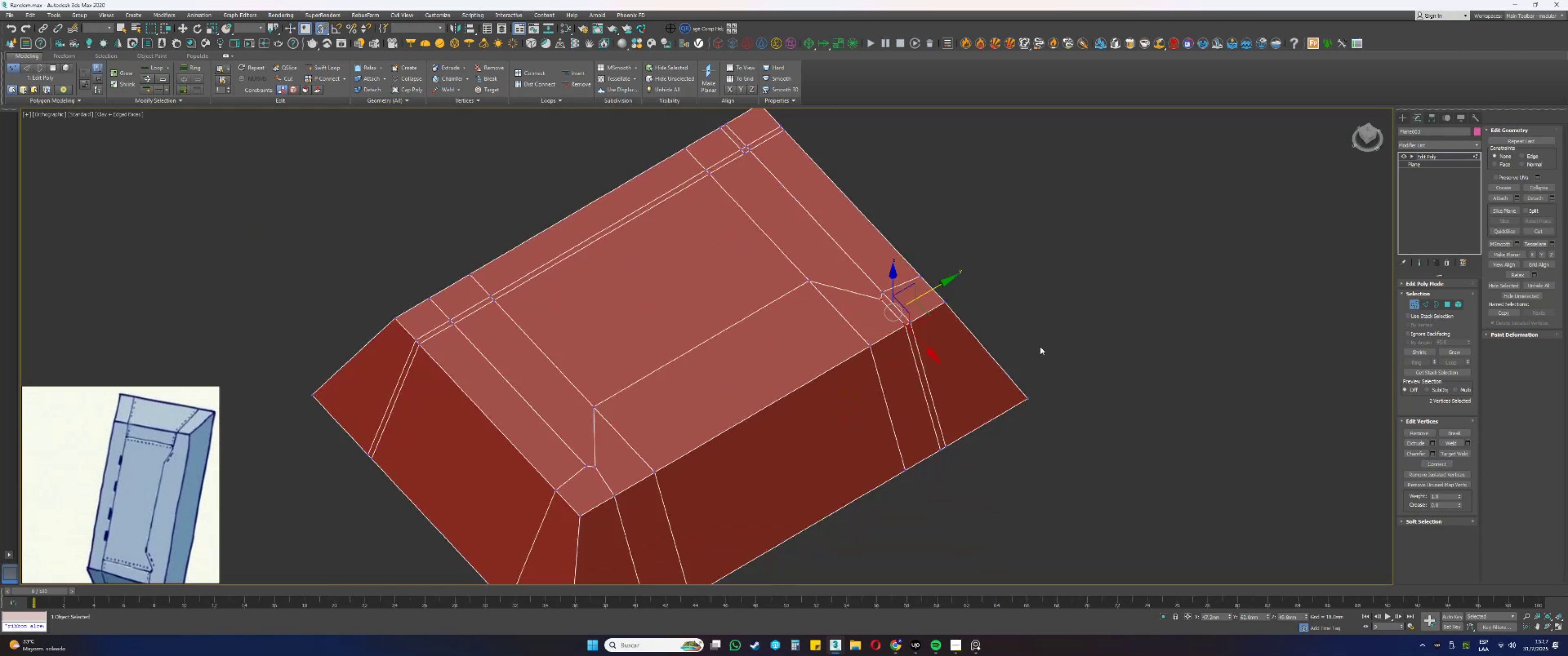 
hold_key(key=AltLeft, duration=0.32)
 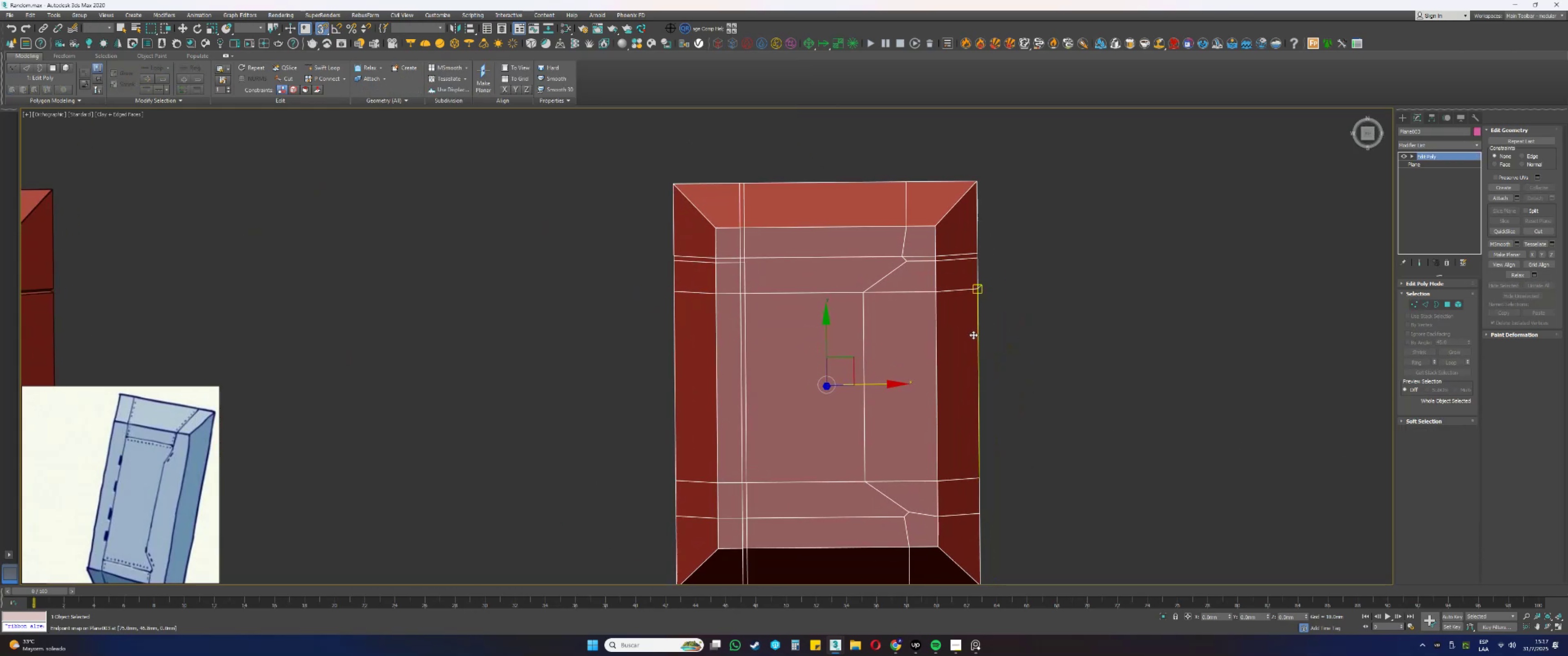 
scroll: coordinate [799, 272], scroll_direction: up, amount: 1.0
 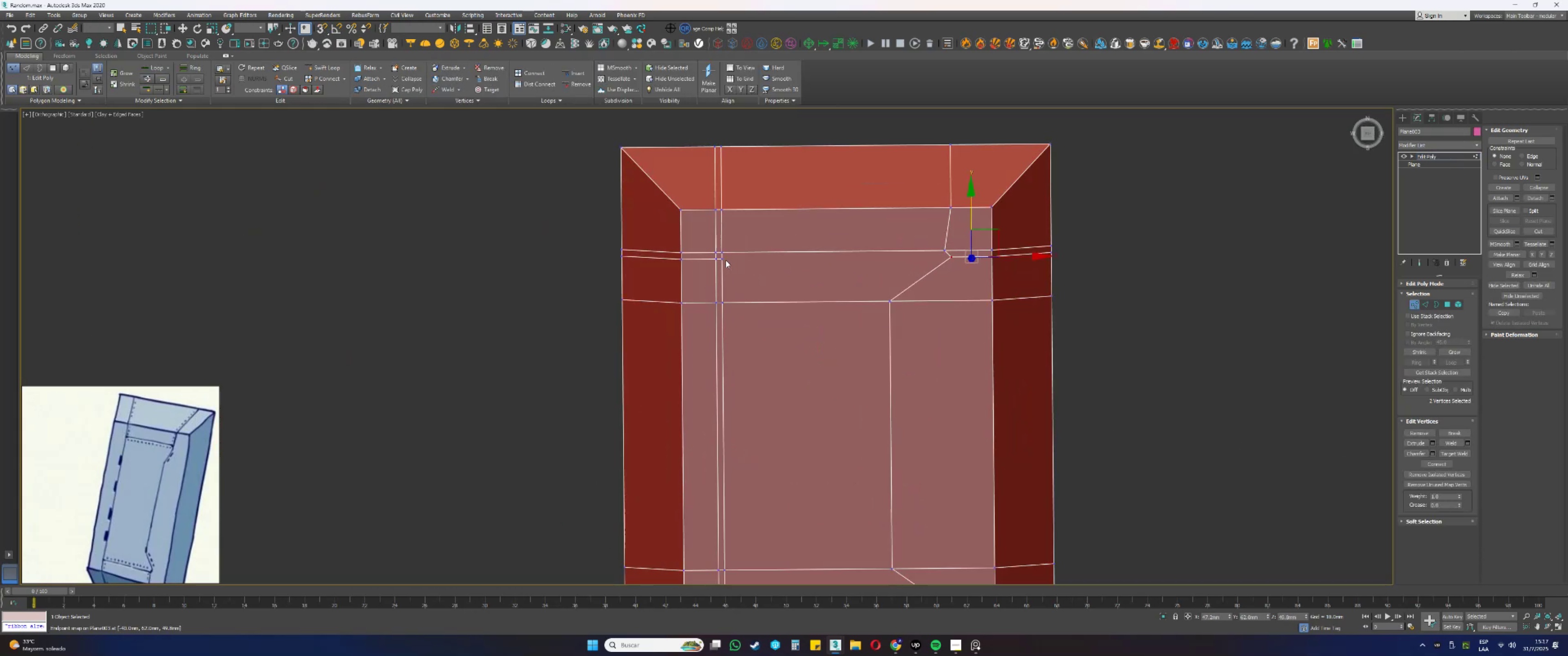 
left_click([722, 257])
 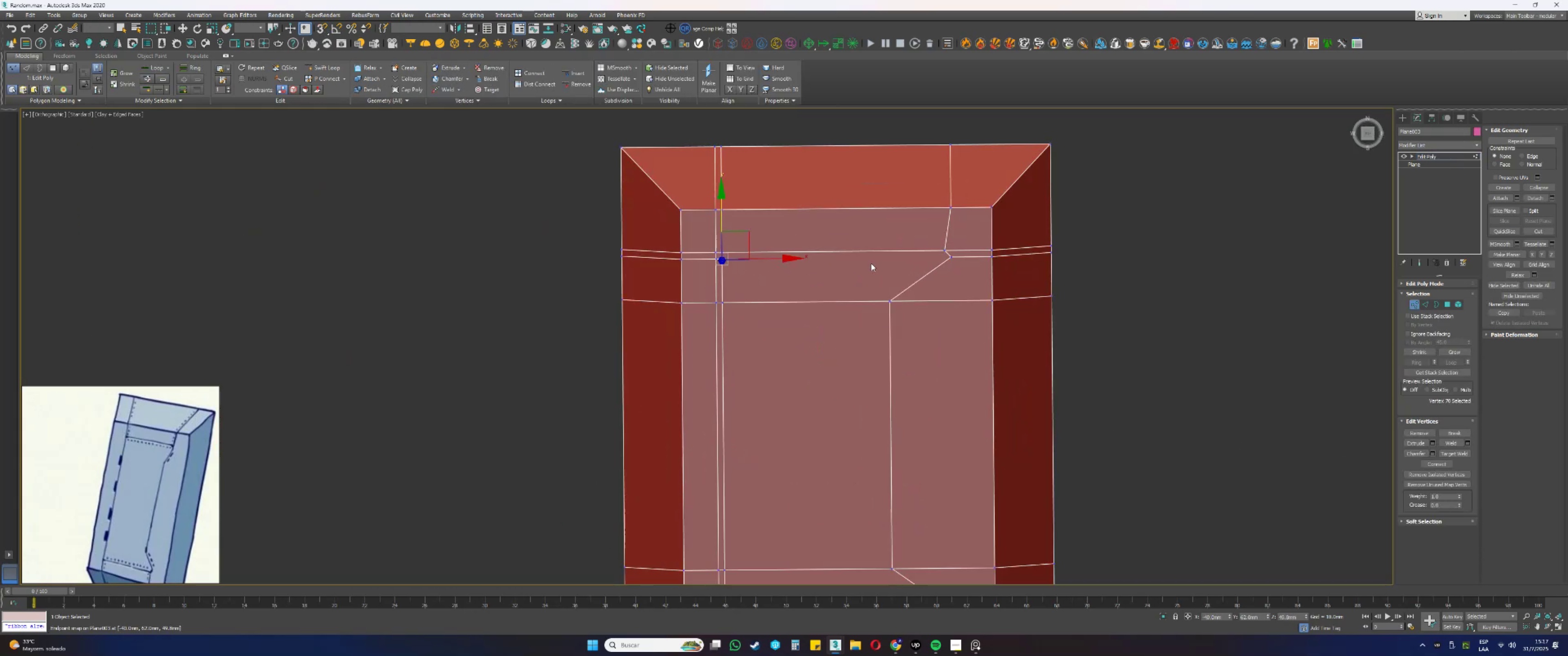 
hold_key(key=ControlLeft, duration=0.47)
left_click([951, 258])
 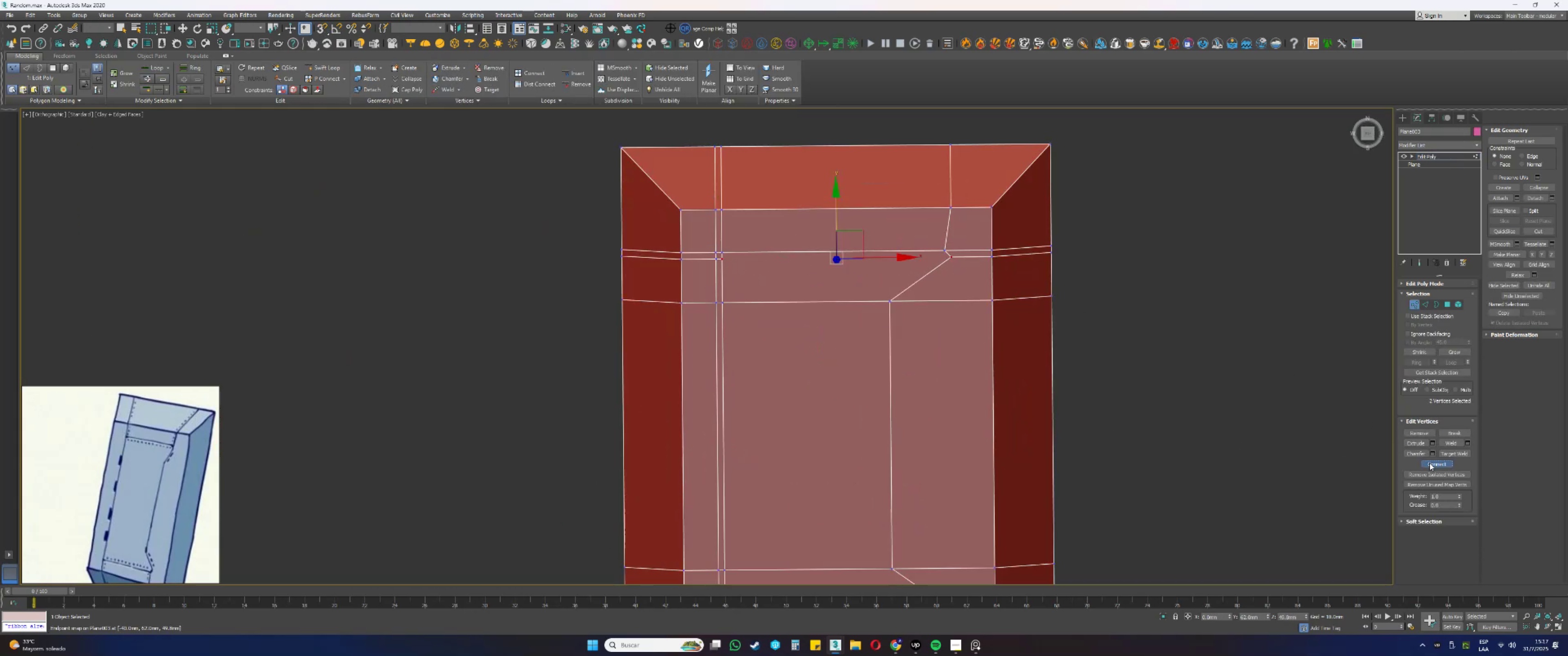 
double_click([1200, 394])
 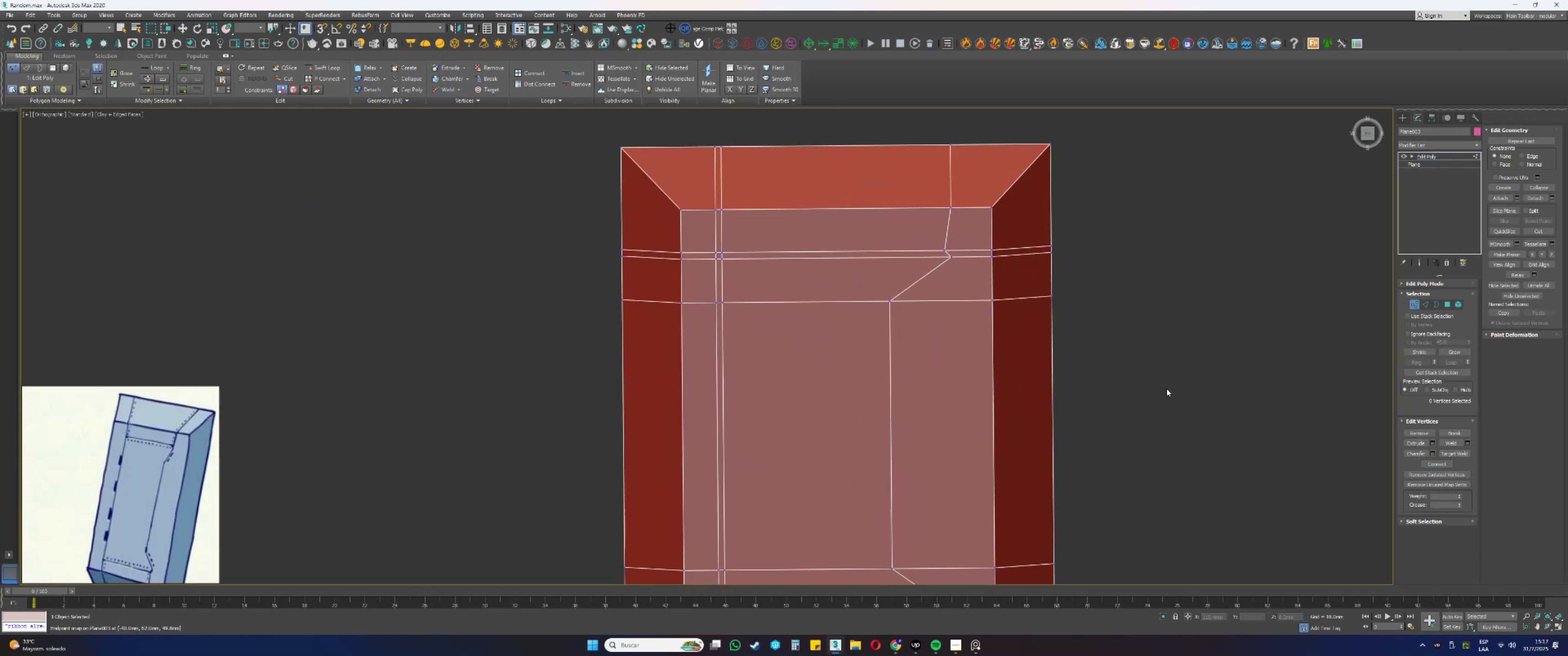 
scroll: coordinate [903, 280], scroll_direction: down, amount: 1.0
 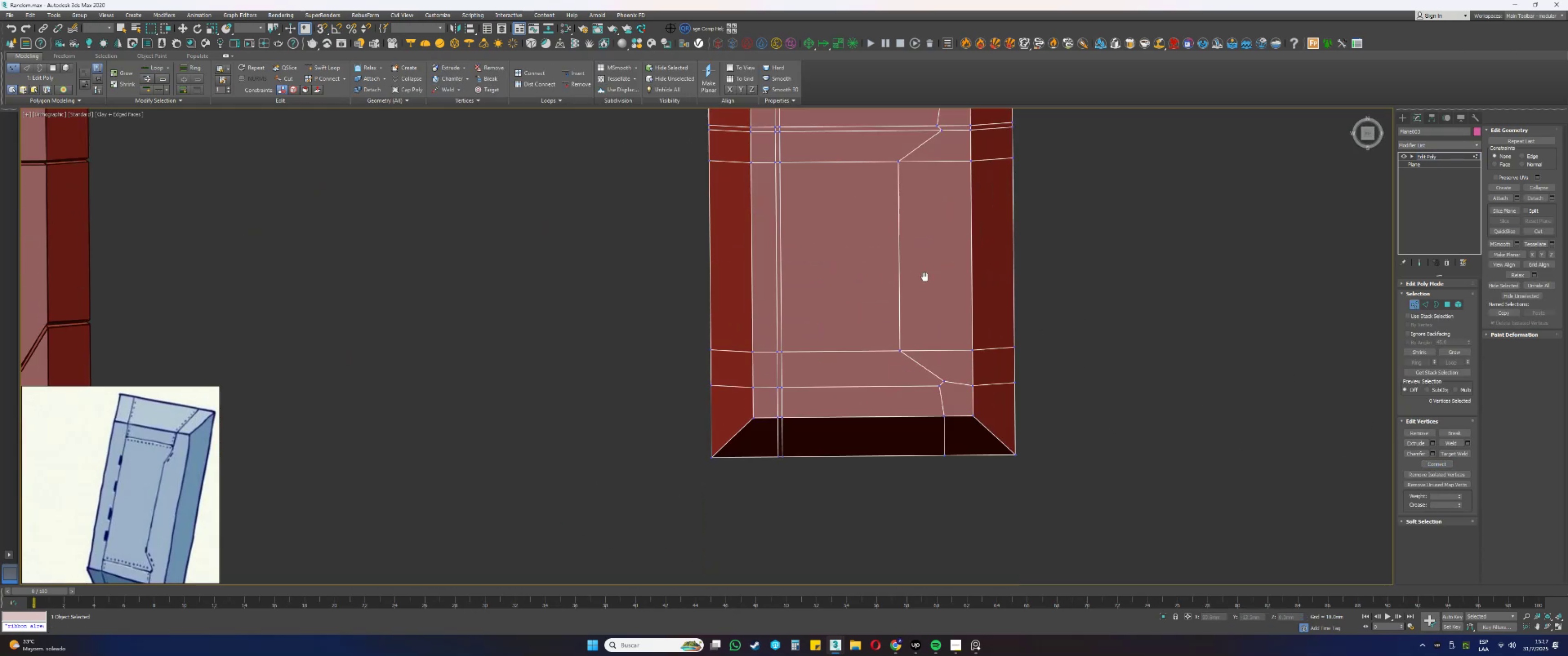 
scroll: coordinate [956, 372], scroll_direction: up, amount: 1.0
 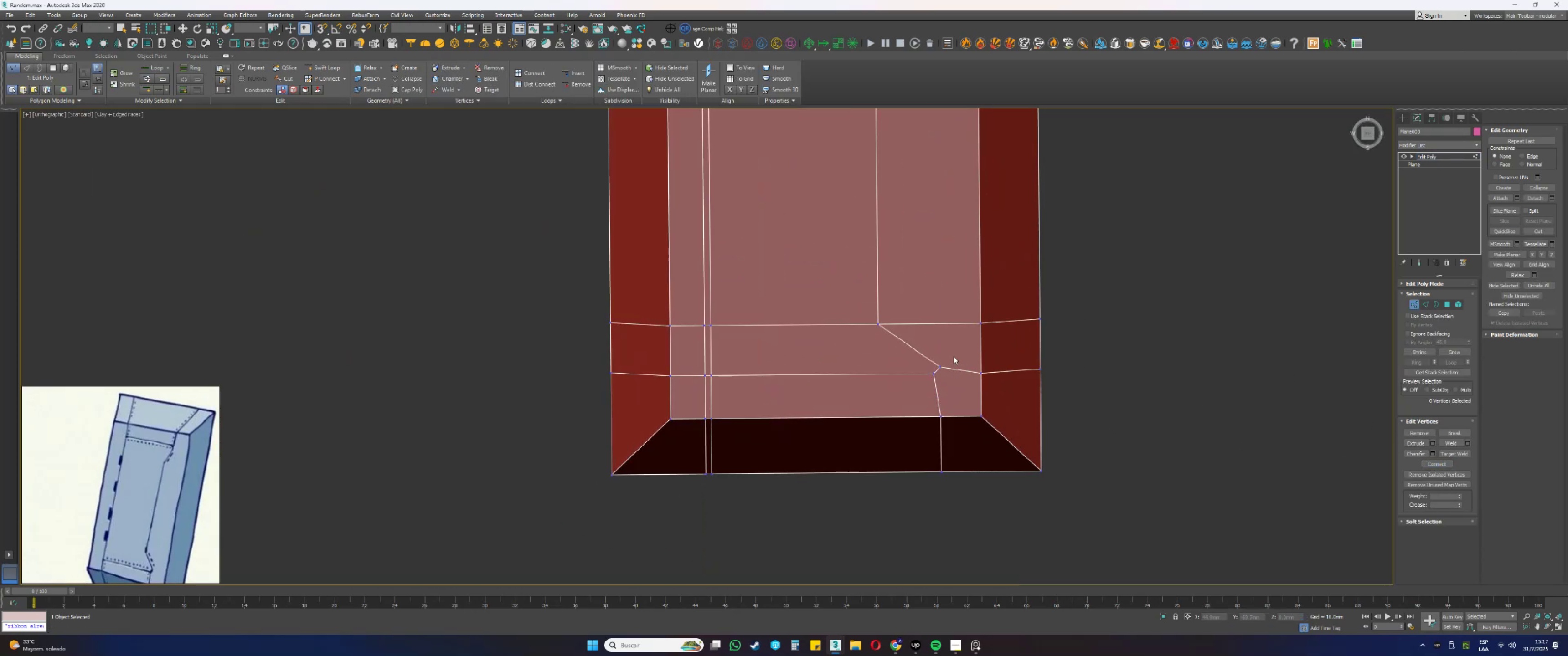 
type(21)
 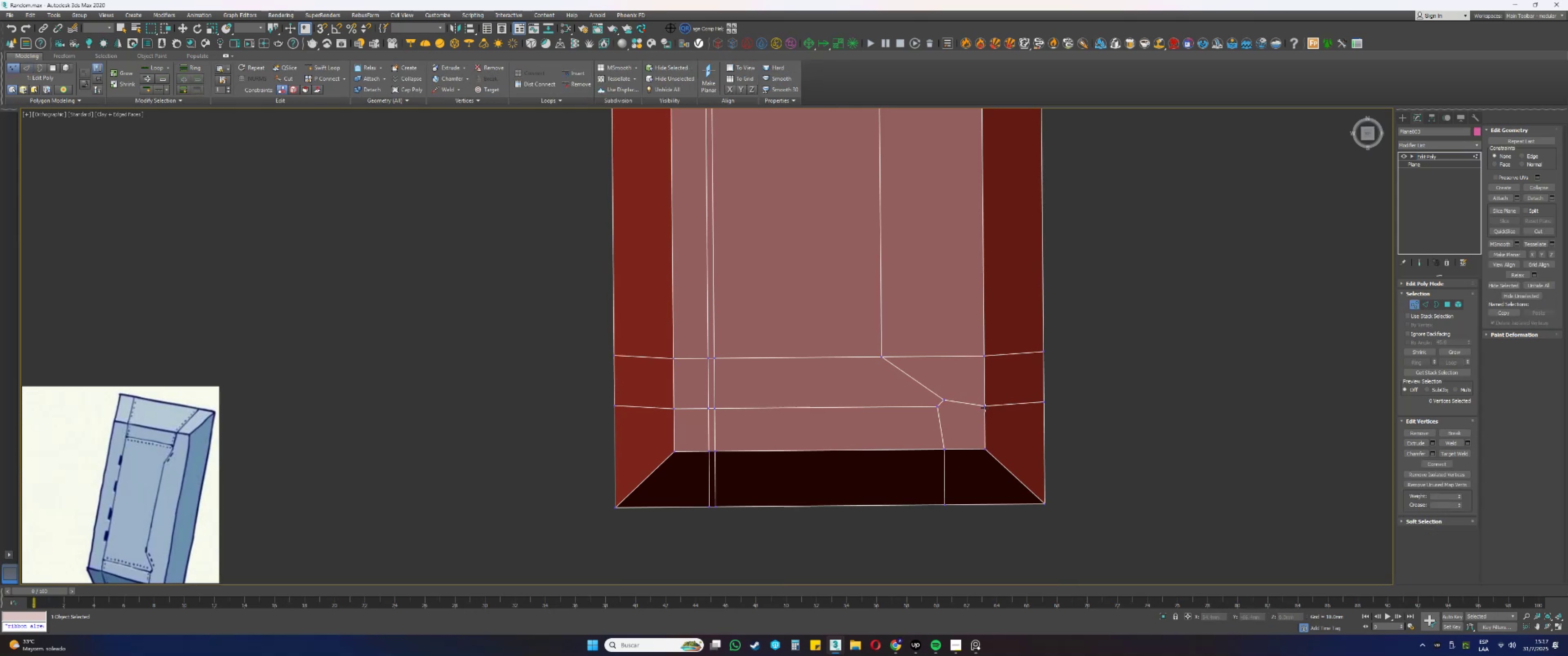 
left_click([984, 405])
 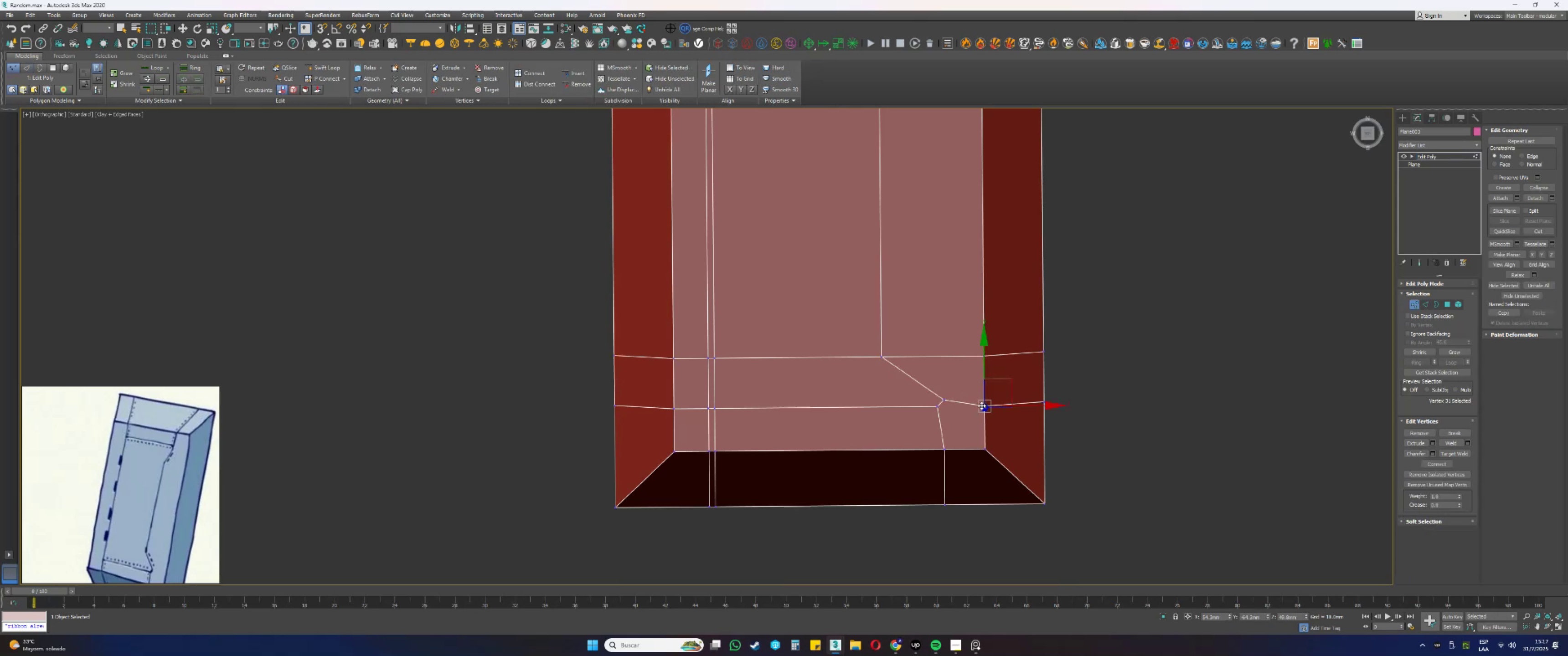 
hold_key(key=ControlLeft, duration=0.38)
 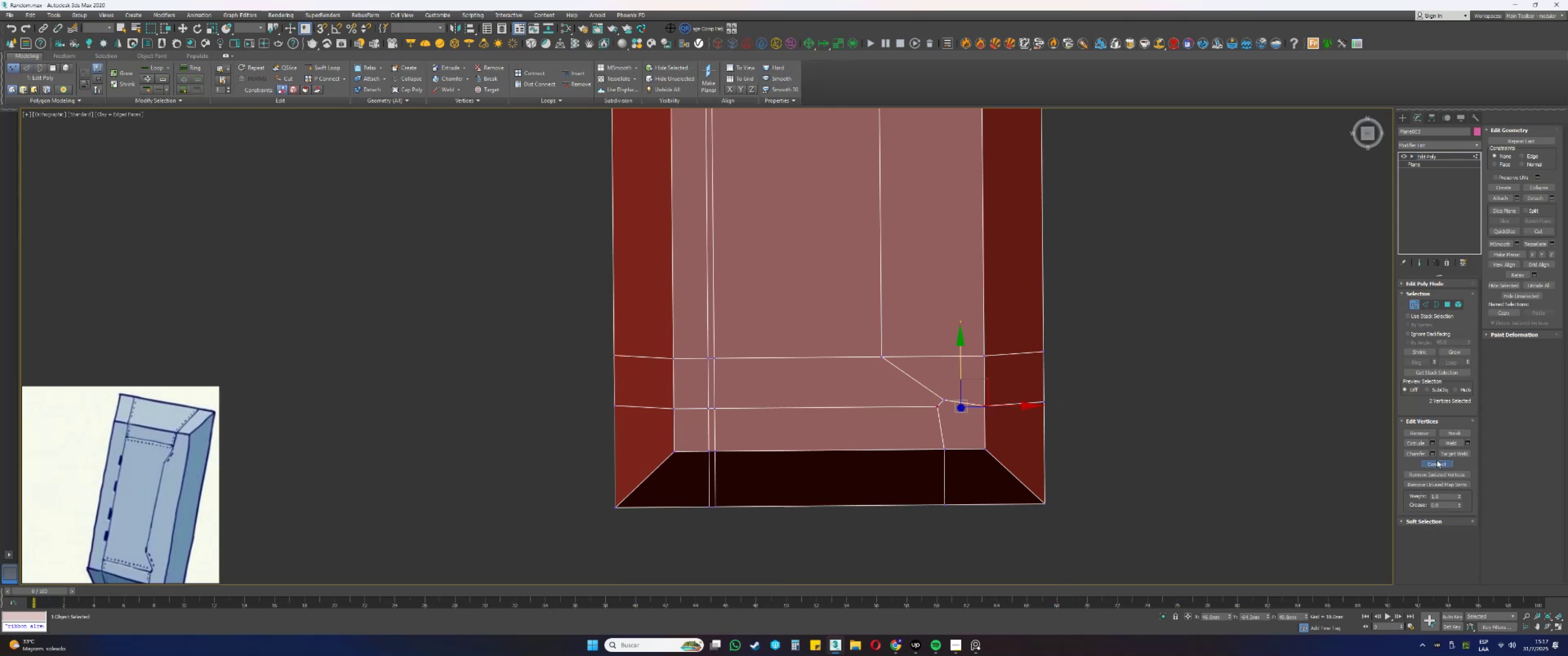 
double_click([1080, 438])
 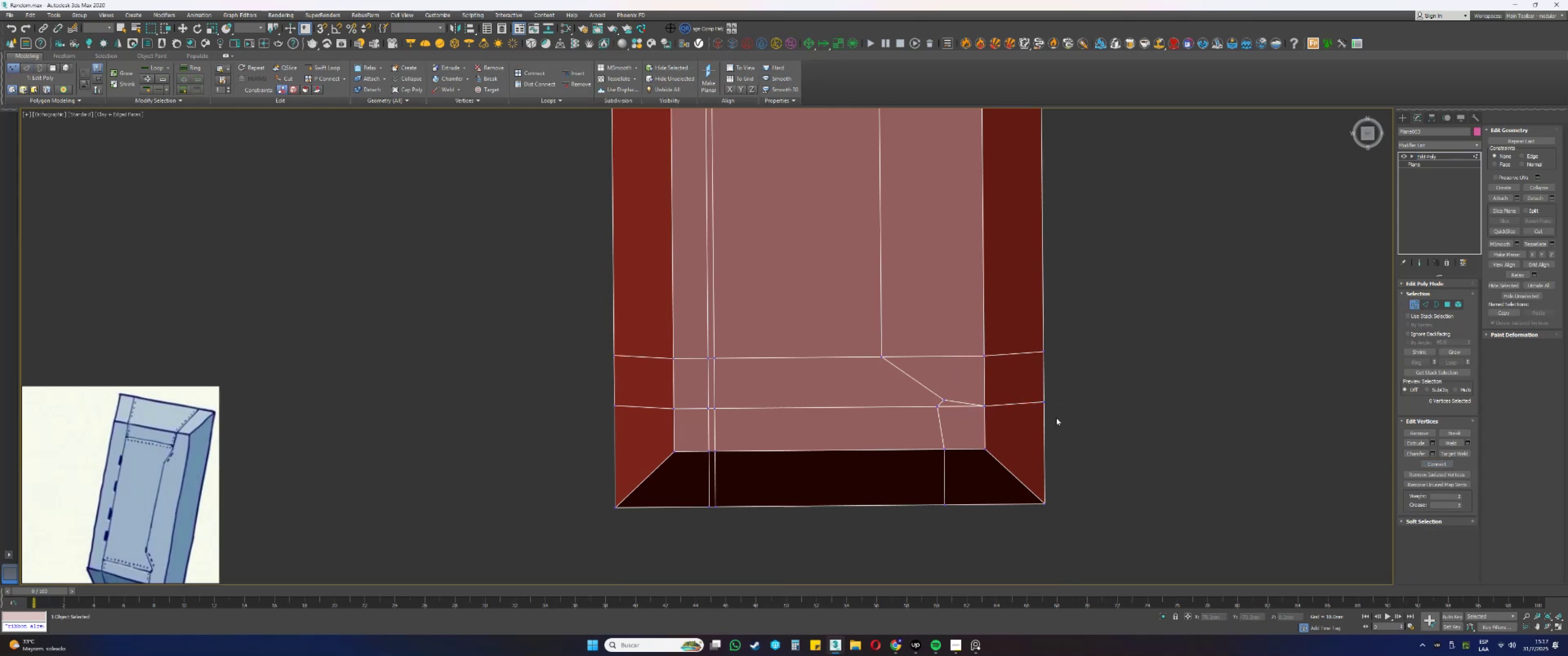 
type([F3]ss[F3]2)
 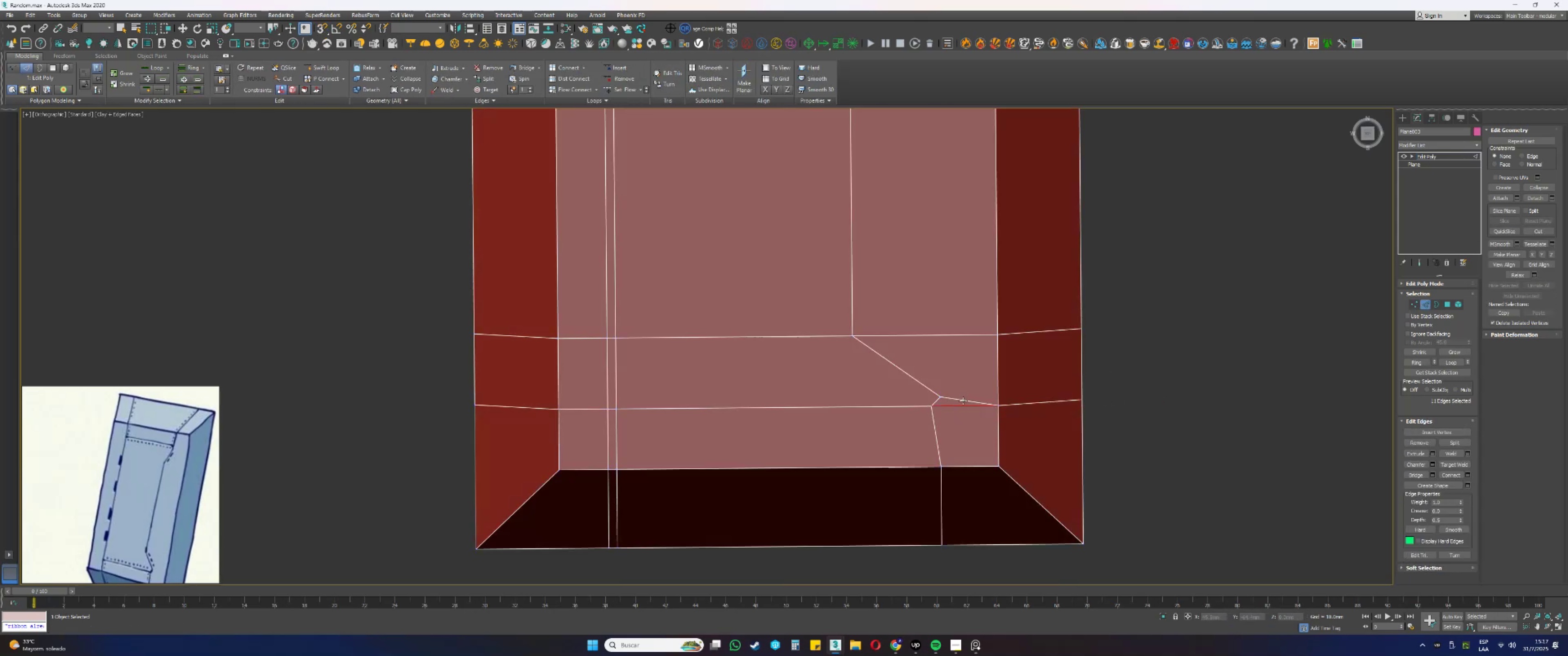 
left_click_drag(start_coordinate=[1057, 406], to_coordinate=[1032, 387])
 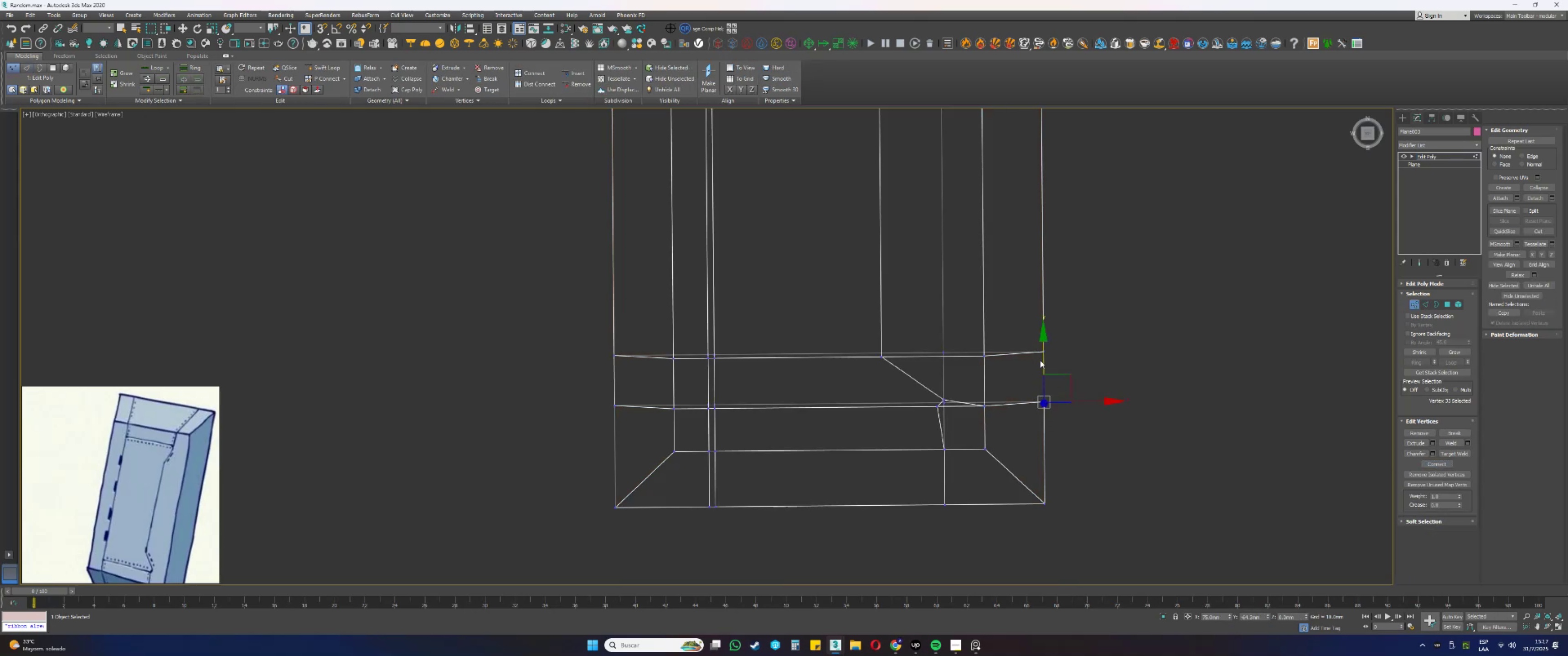 
left_click_drag(start_coordinate=[1045, 361], to_coordinate=[990, 408])
 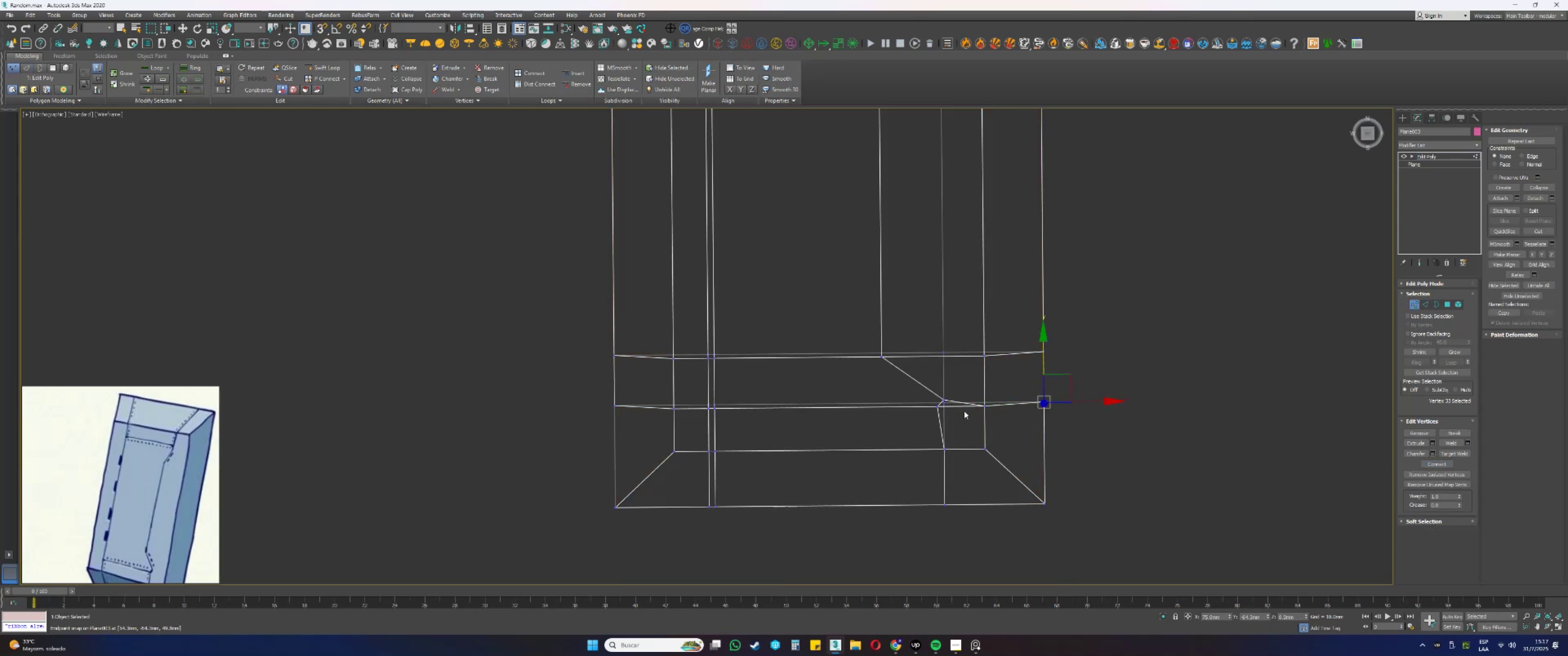 
scroll: coordinate [952, 407], scroll_direction: up, amount: 1.0
 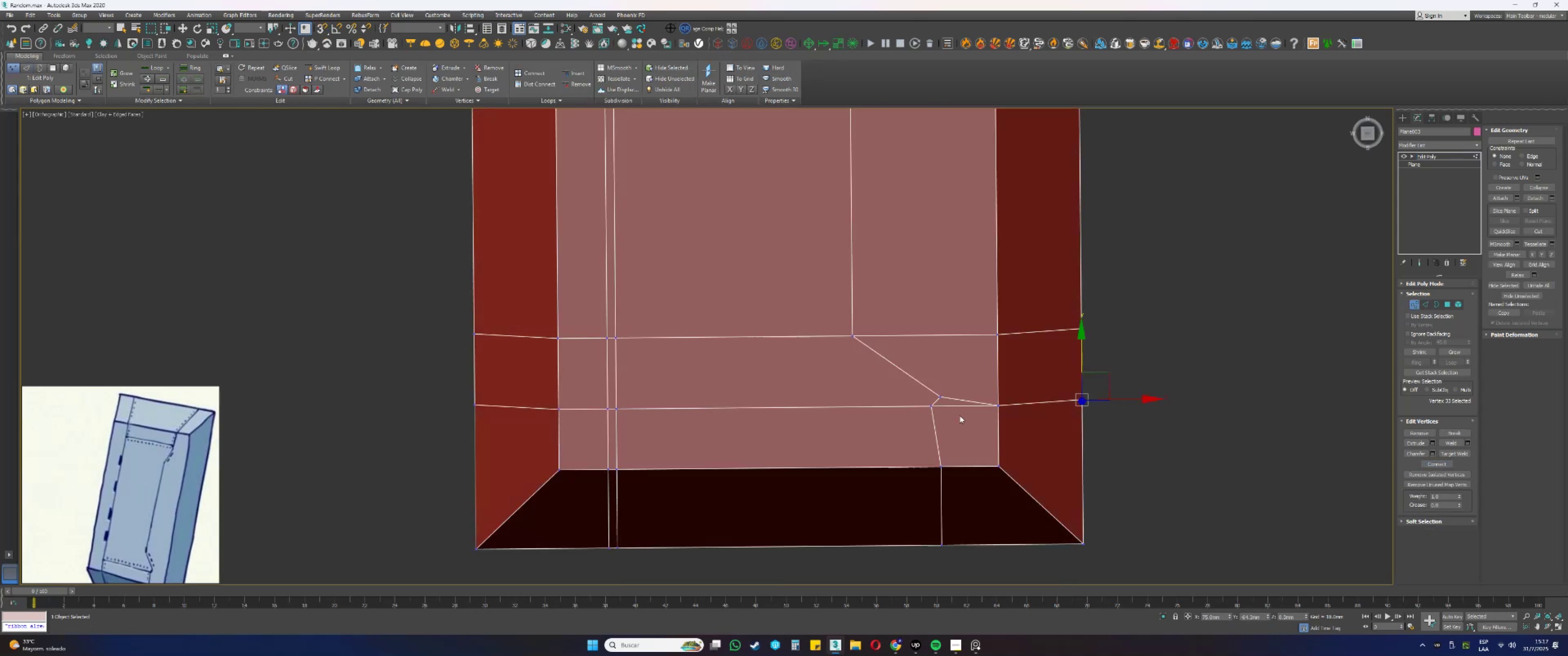 
left_click([963, 401])
 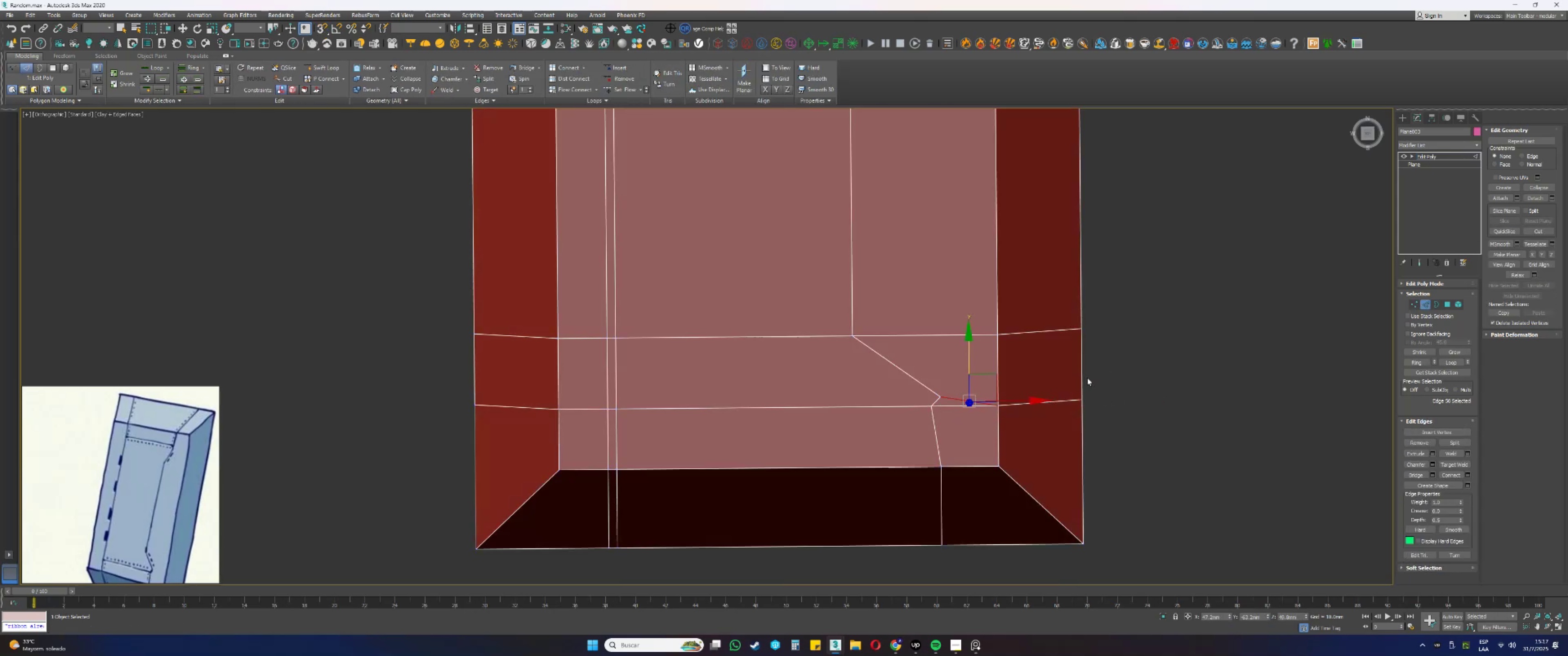 
key(Backspace)
 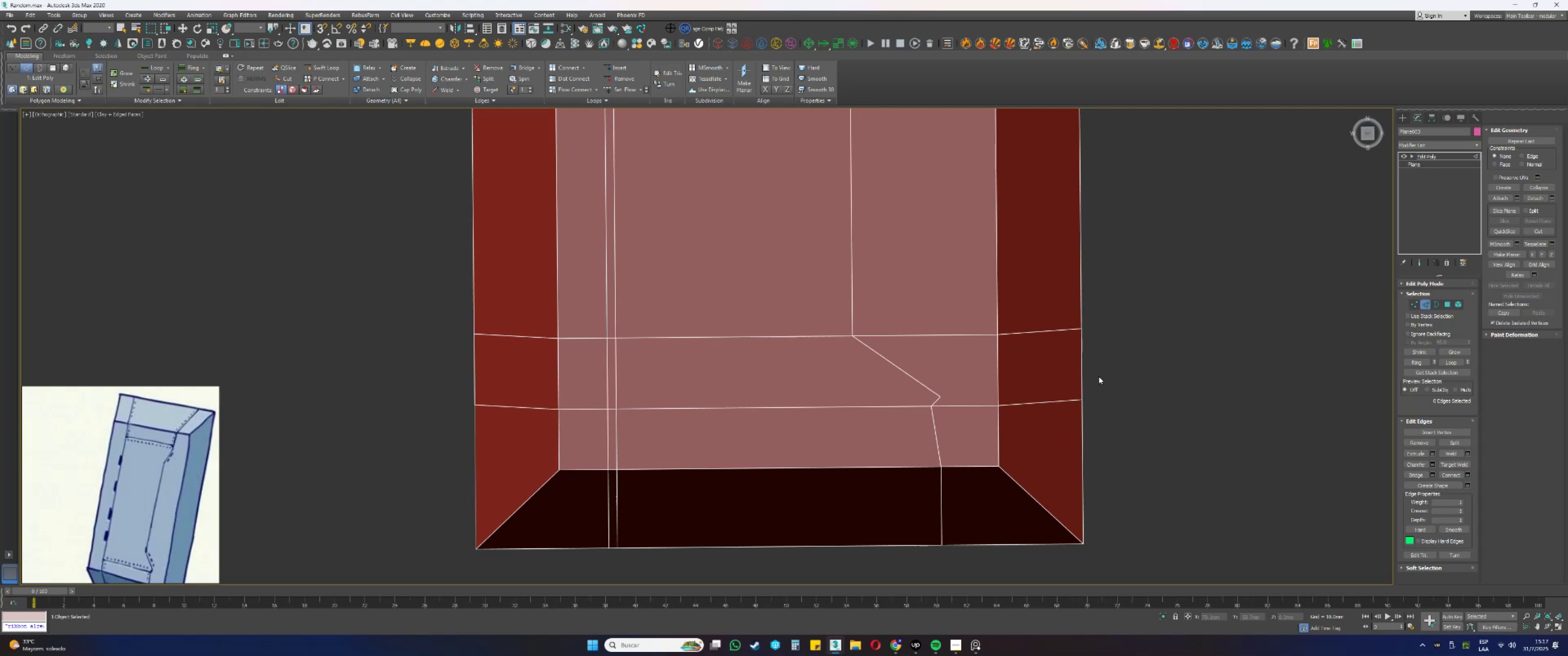 
left_click([1129, 369])
 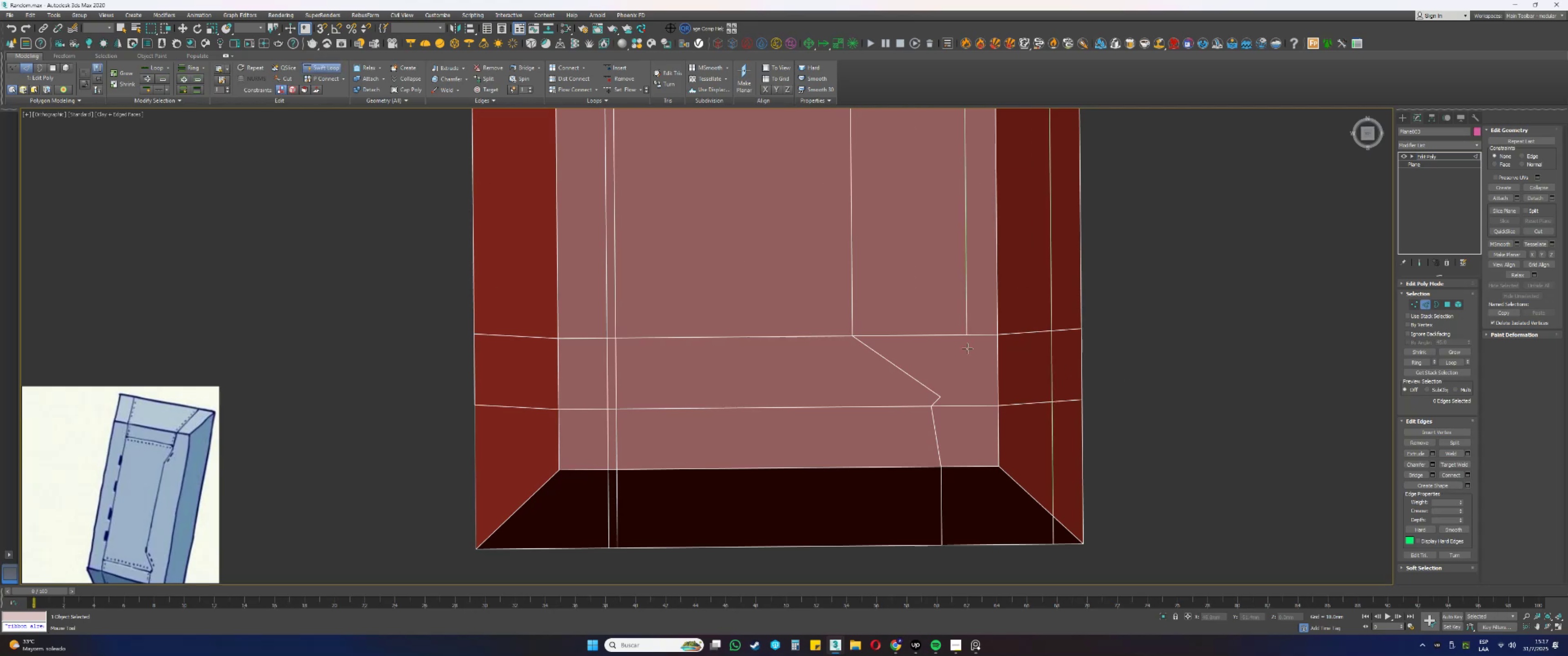 
left_click([998, 367])
 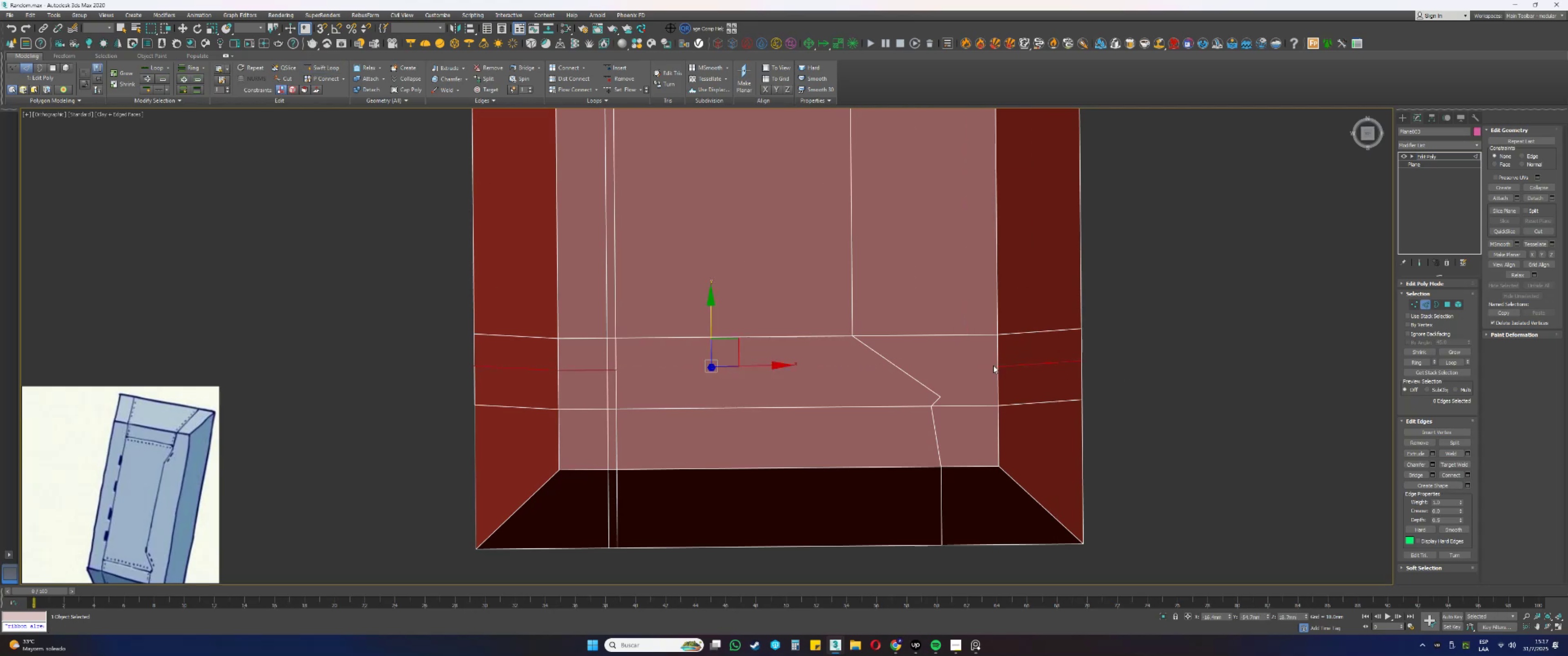 
key(W)
 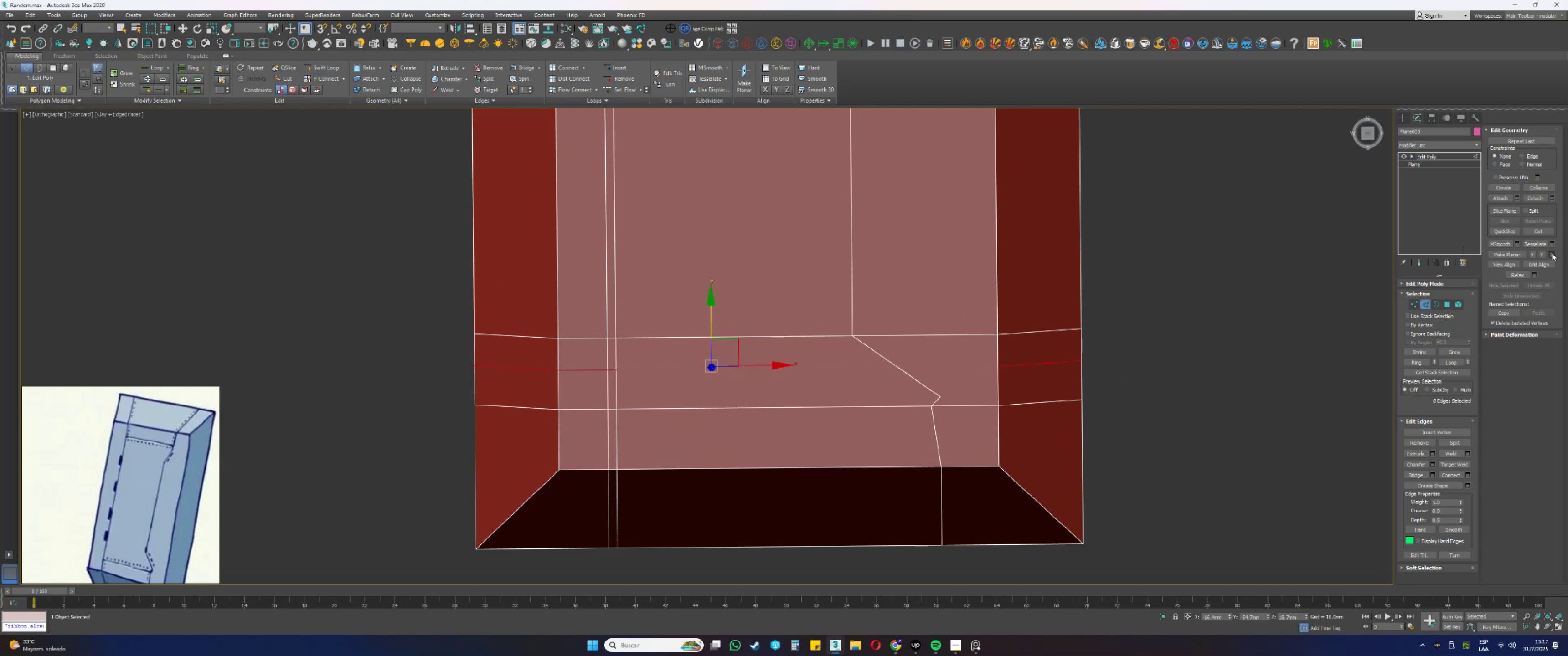 
left_click([1543, 254])
 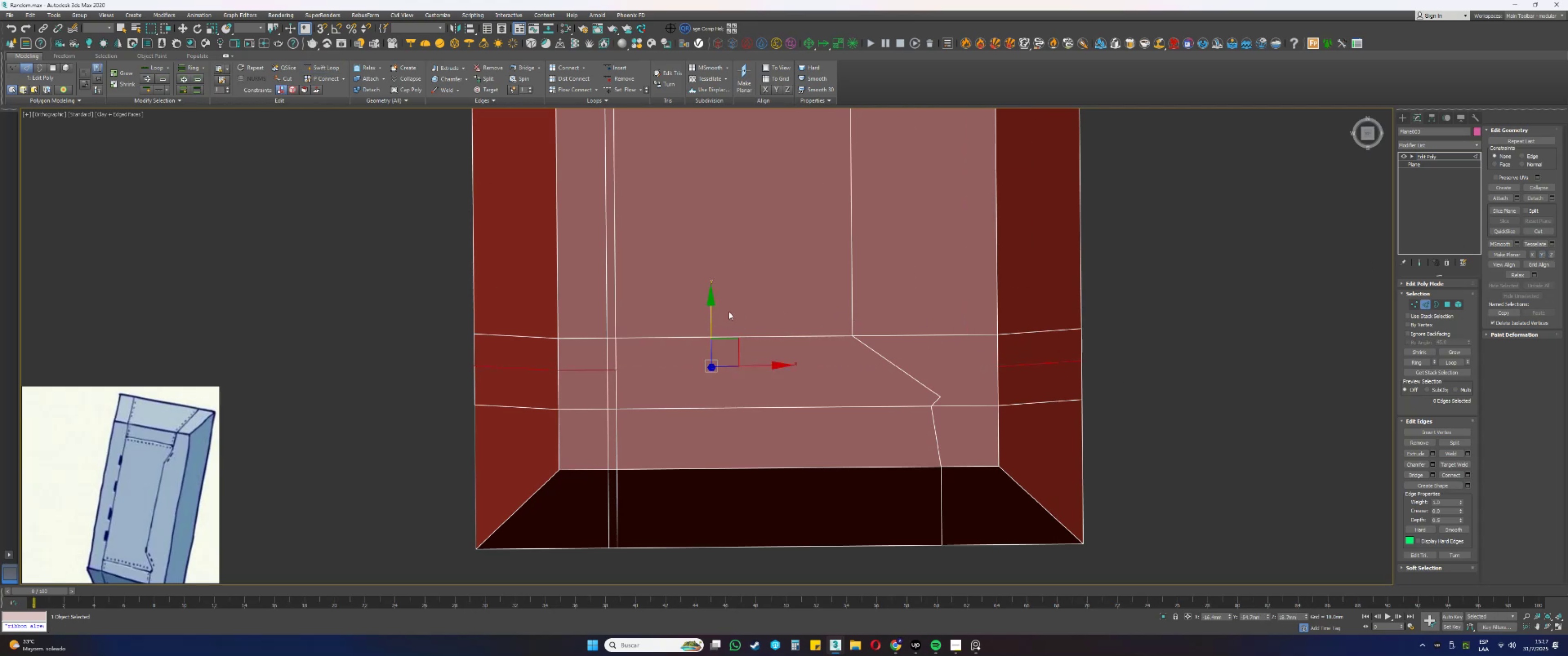 
key(F3)
 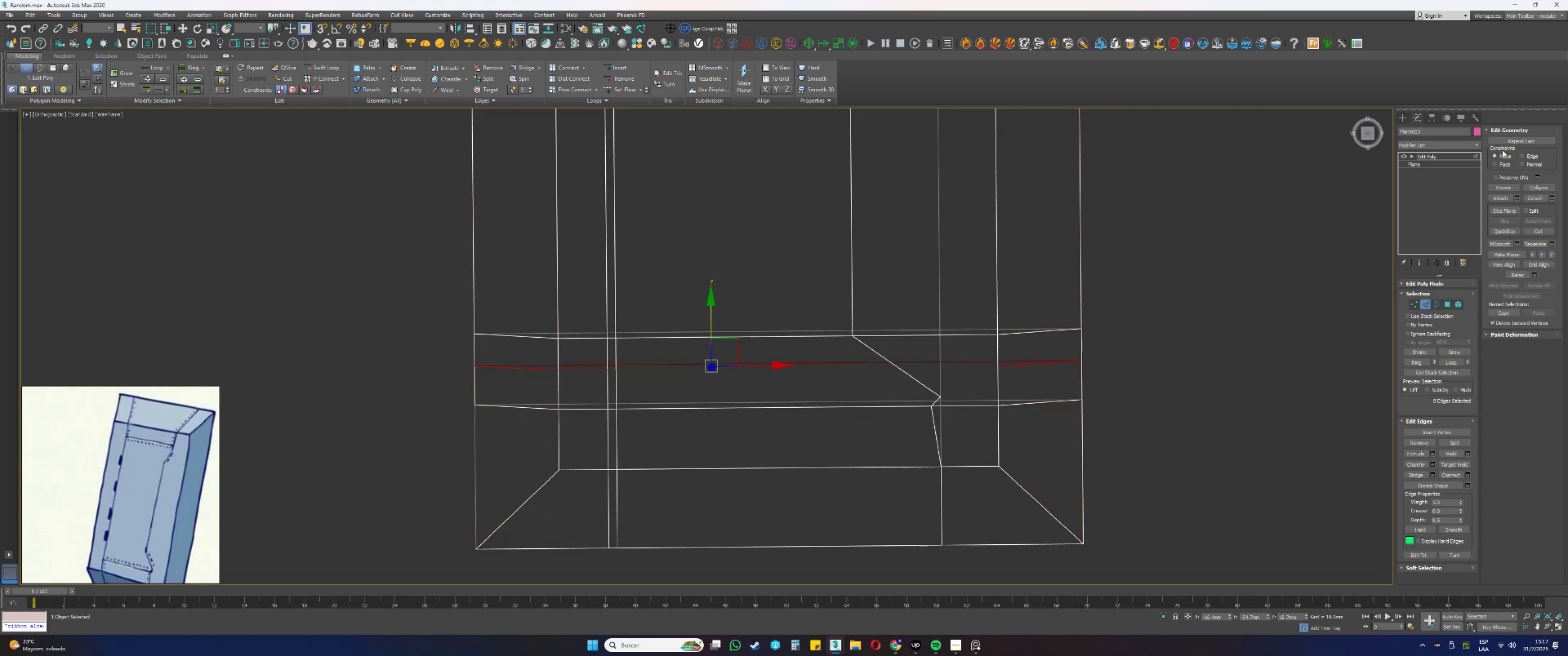 
left_click([1554, 254])
 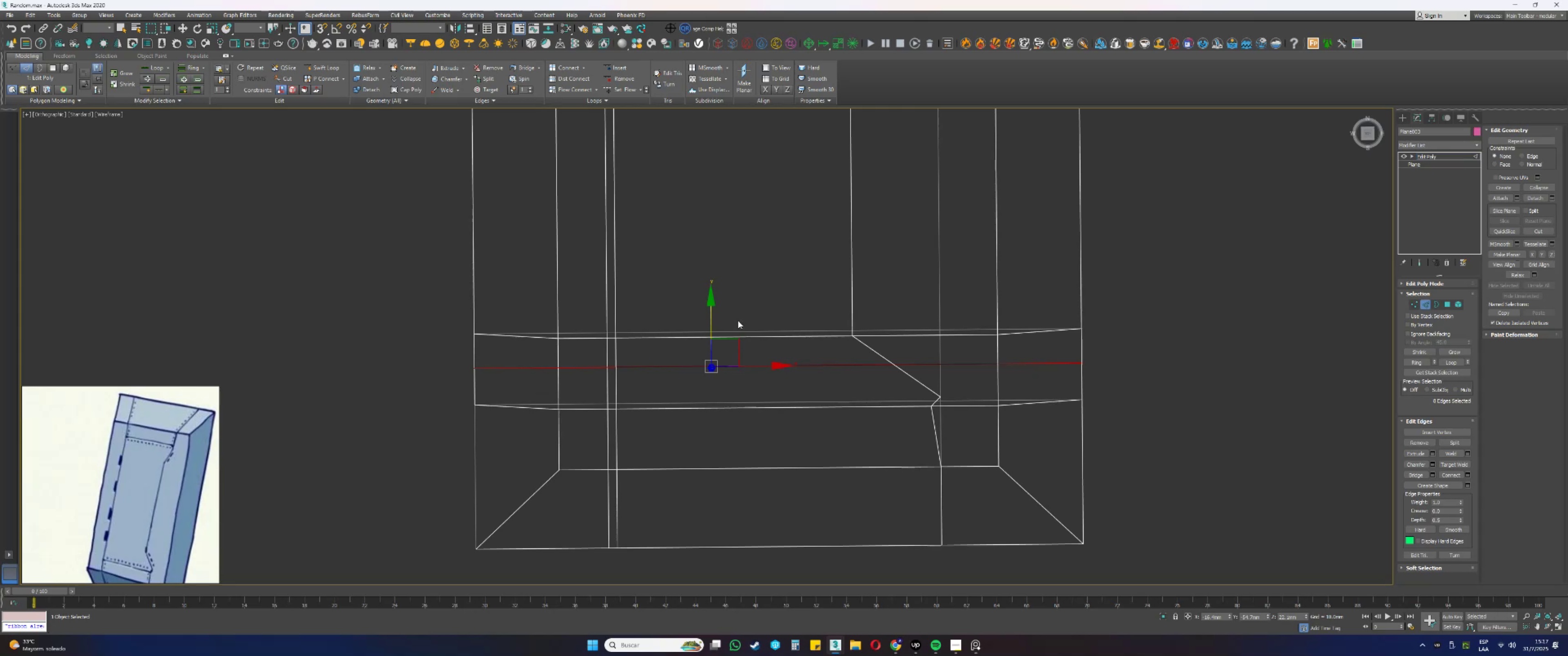 
left_click_drag(start_coordinate=[710, 315], to_coordinate=[939, 389])
 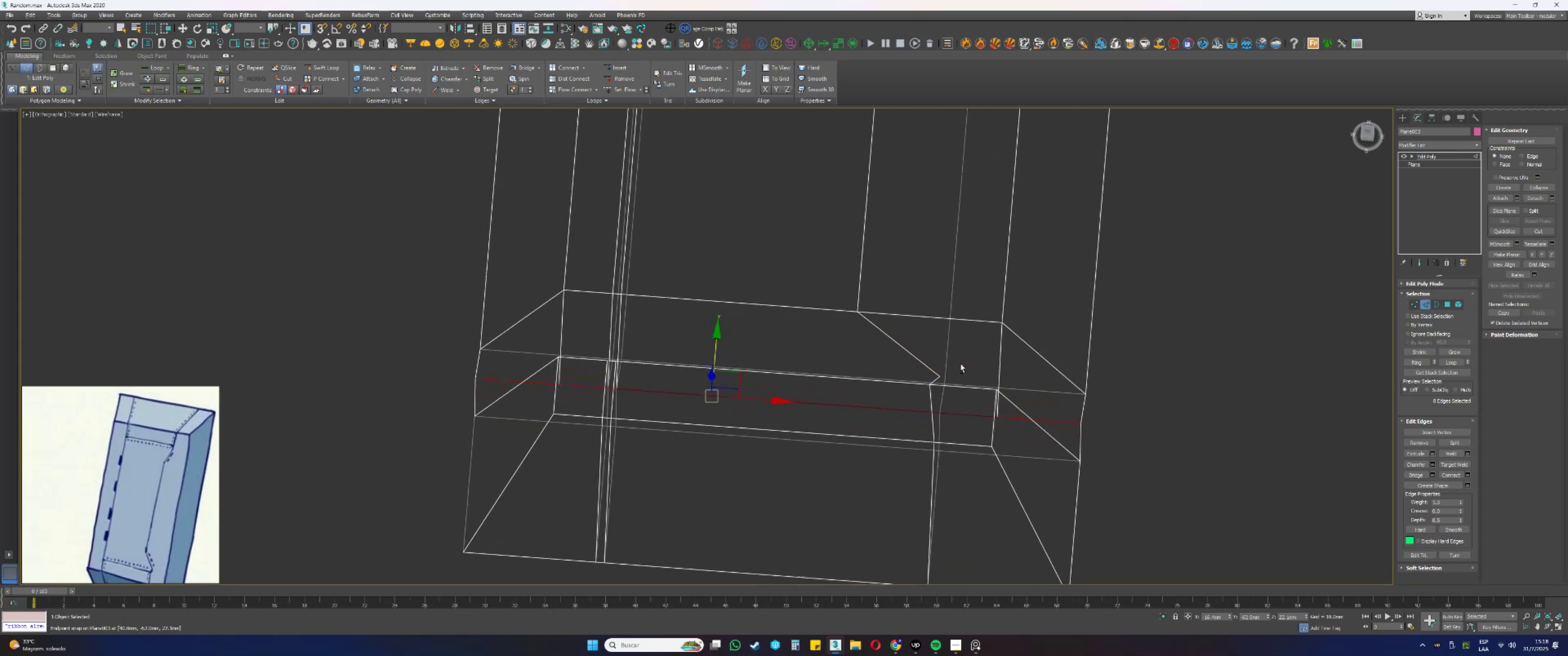 
type(ss)
 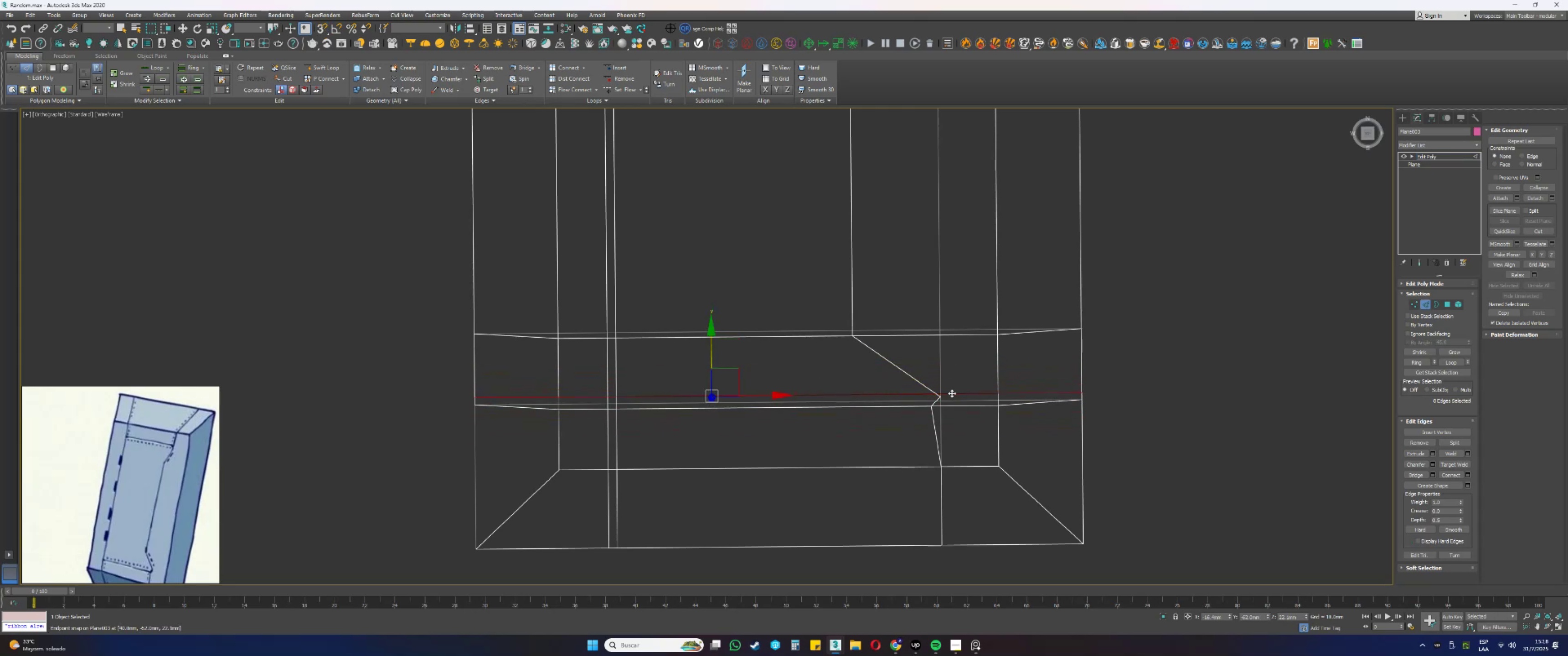 
hold_key(key=AltLeft, duration=1.06)
 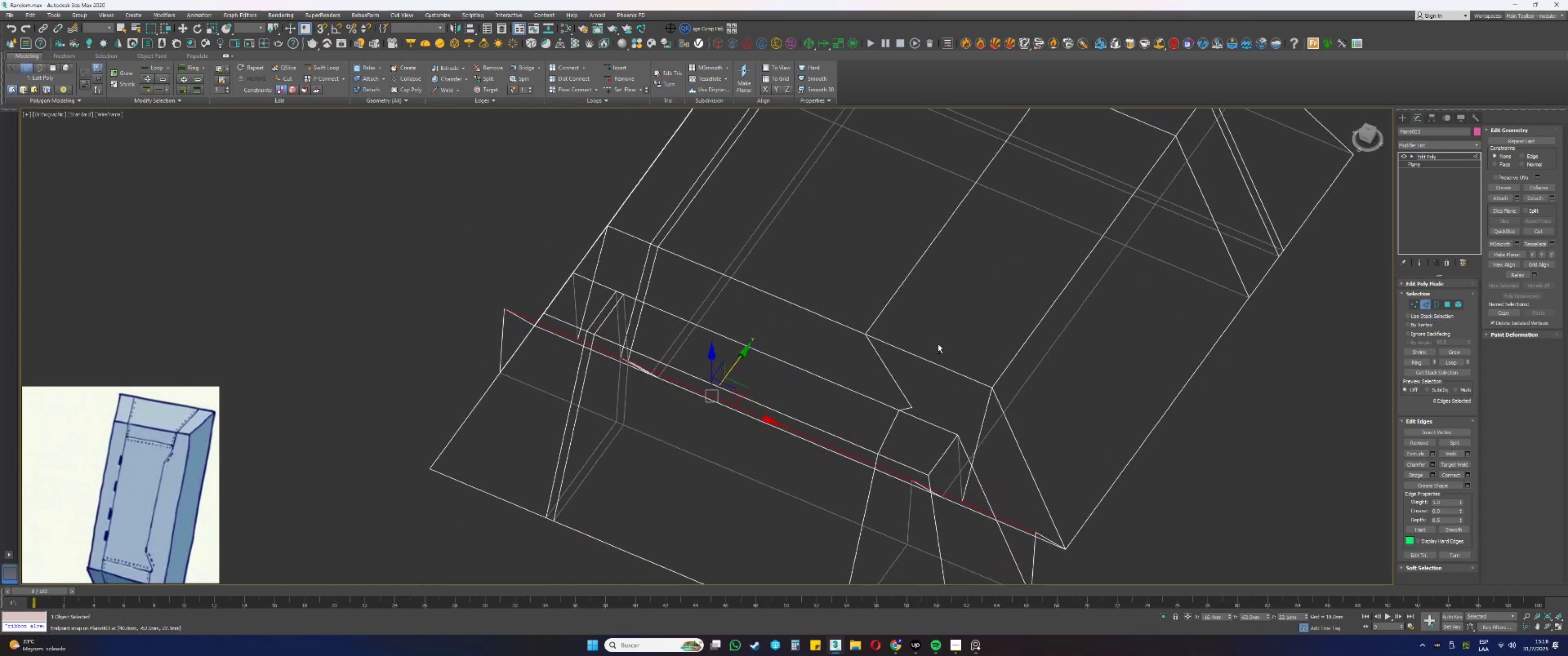 
key(Control+ControlLeft)
 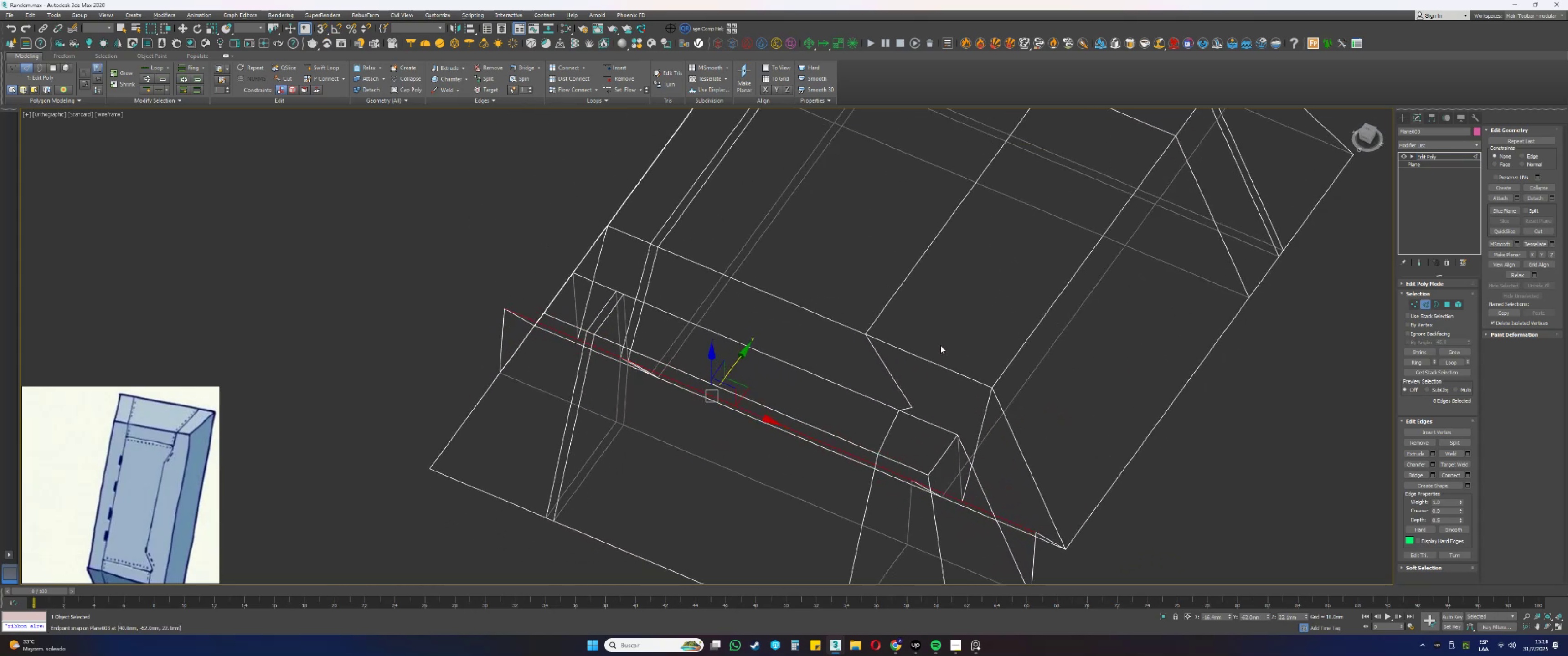 
key(Control+Z)
 